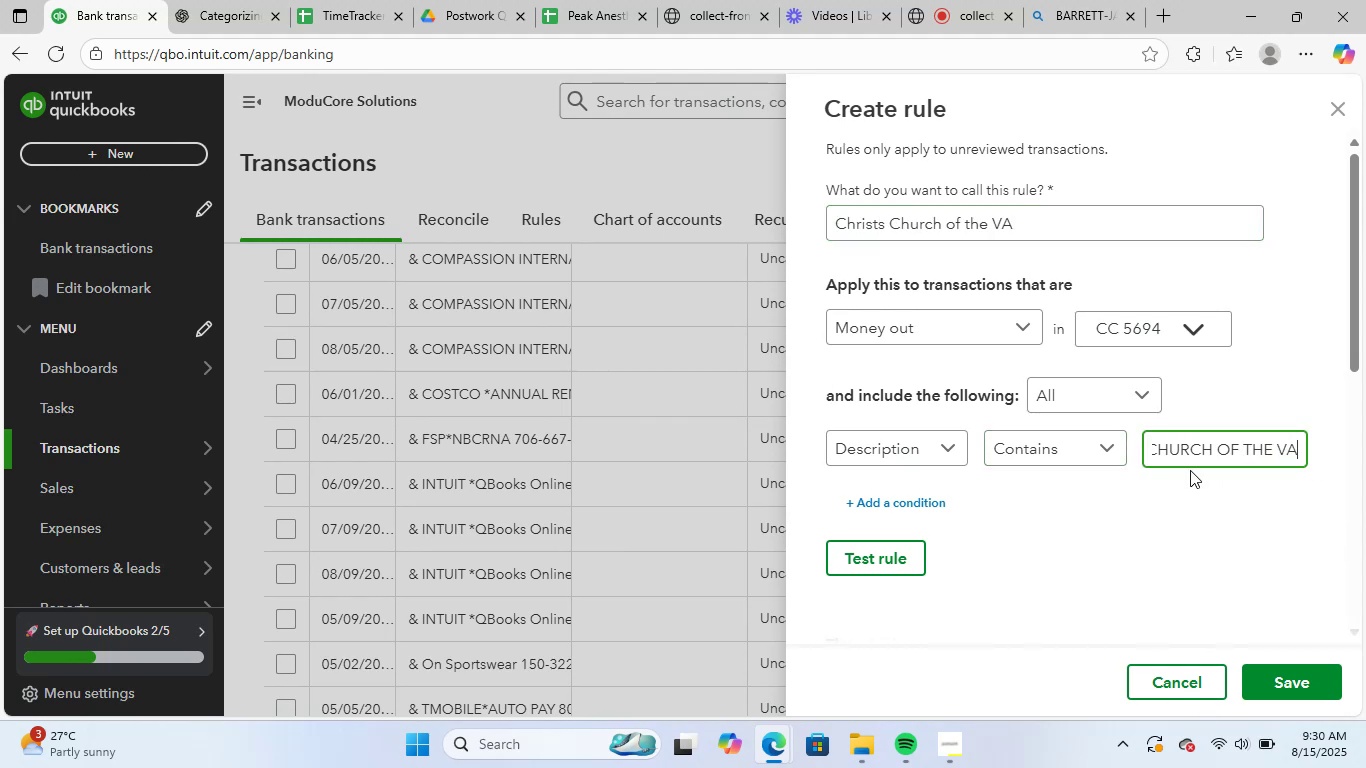 
key(ArrowRight)
 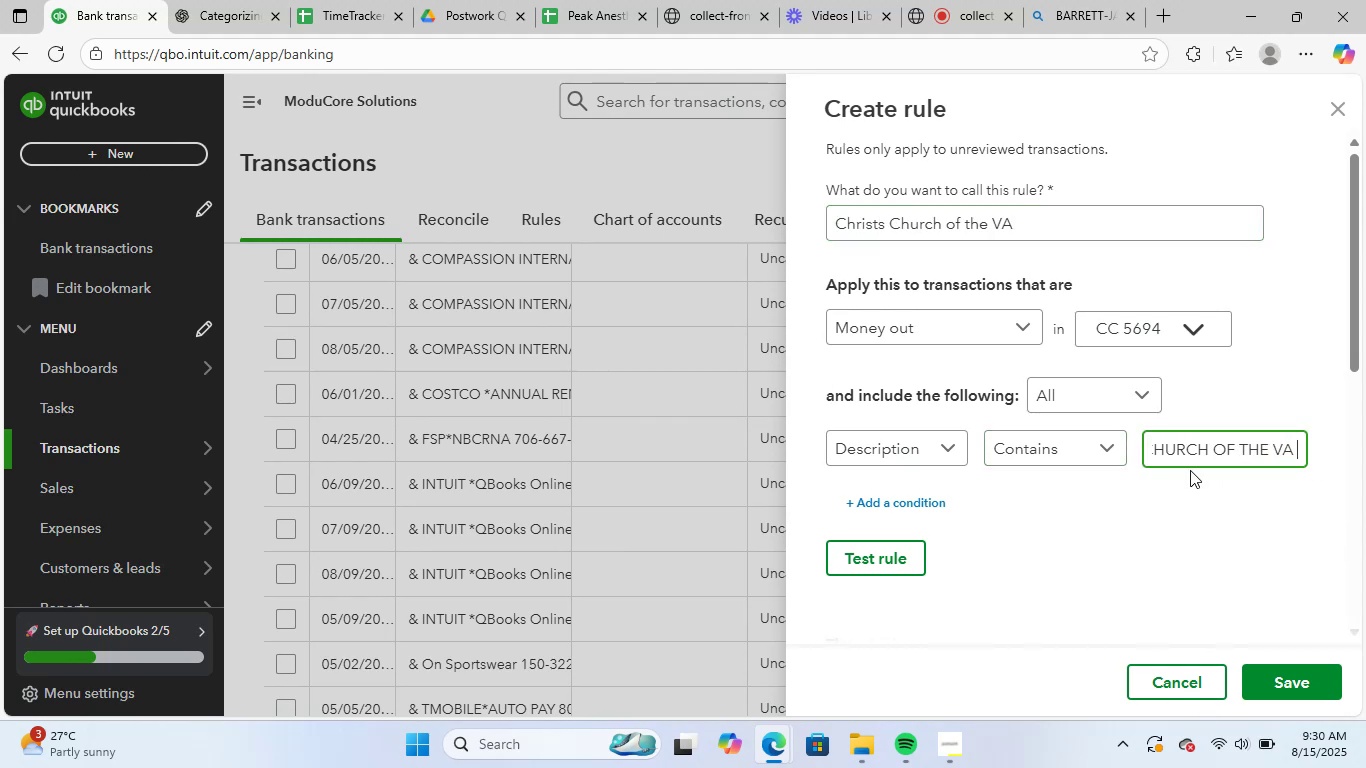 
key(ArrowRight)
 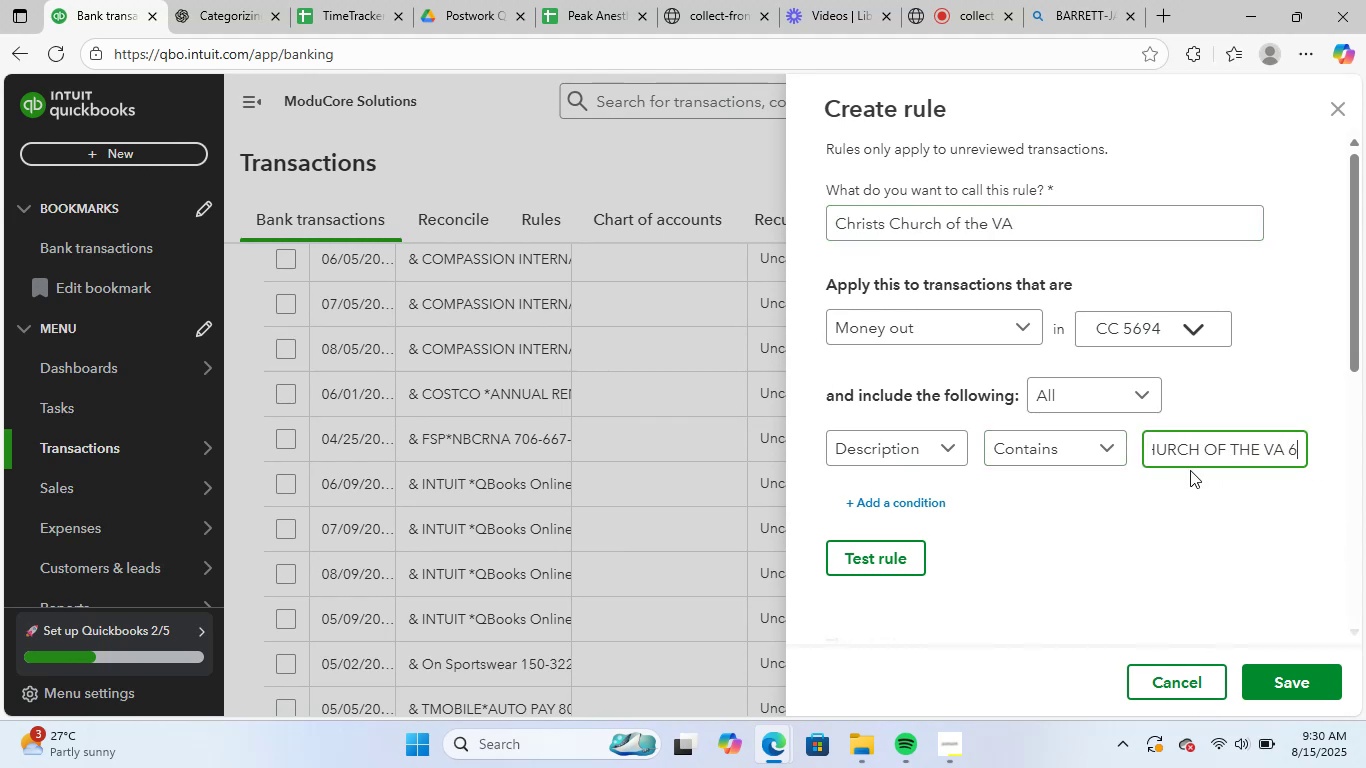 
key(ArrowRight)
 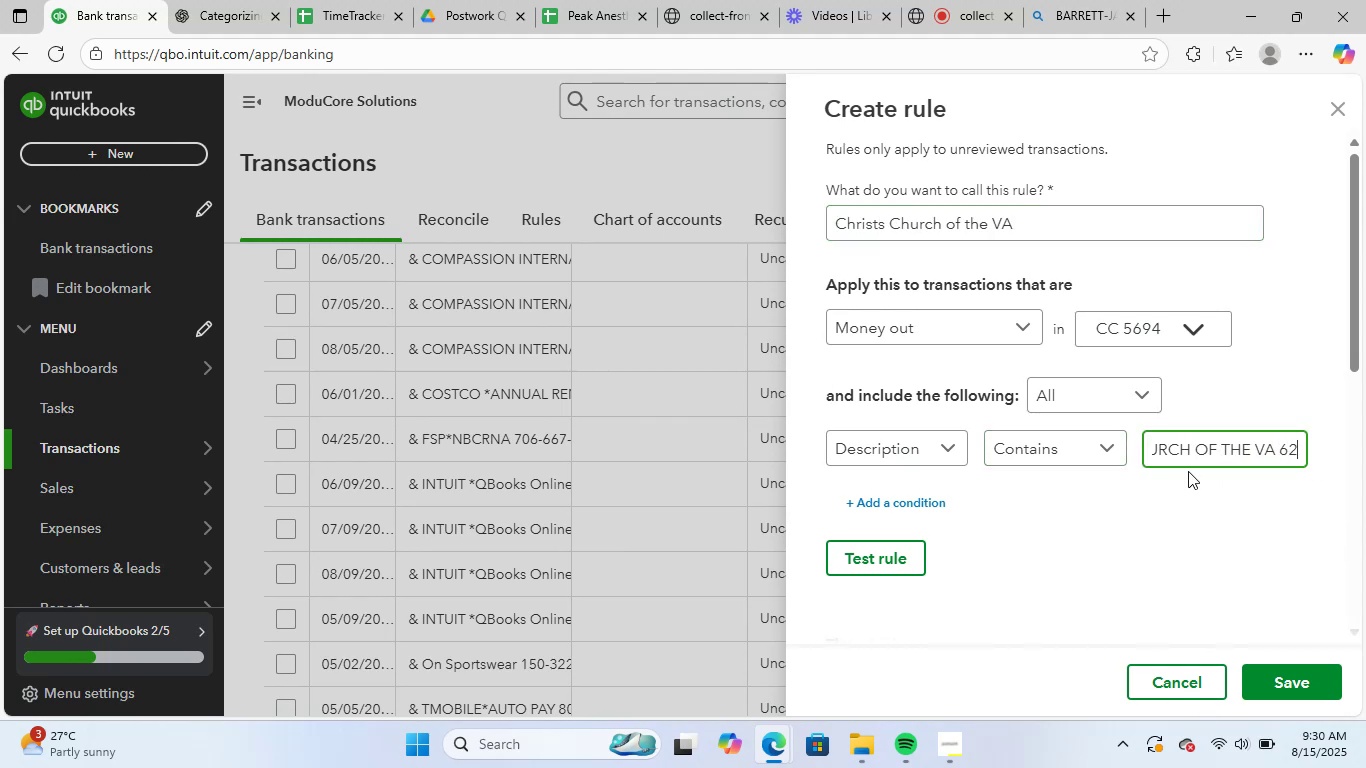 
key(ArrowLeft)
 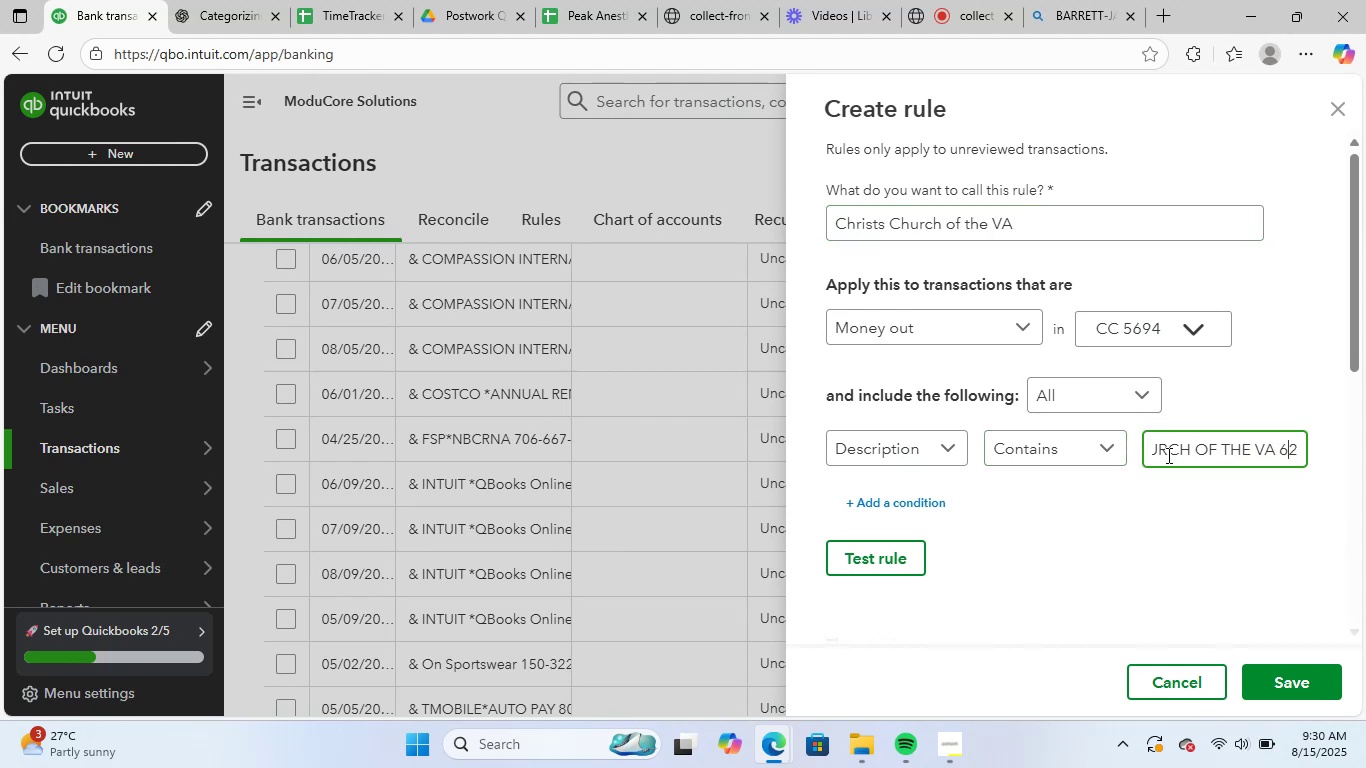 
key(ArrowLeft)
 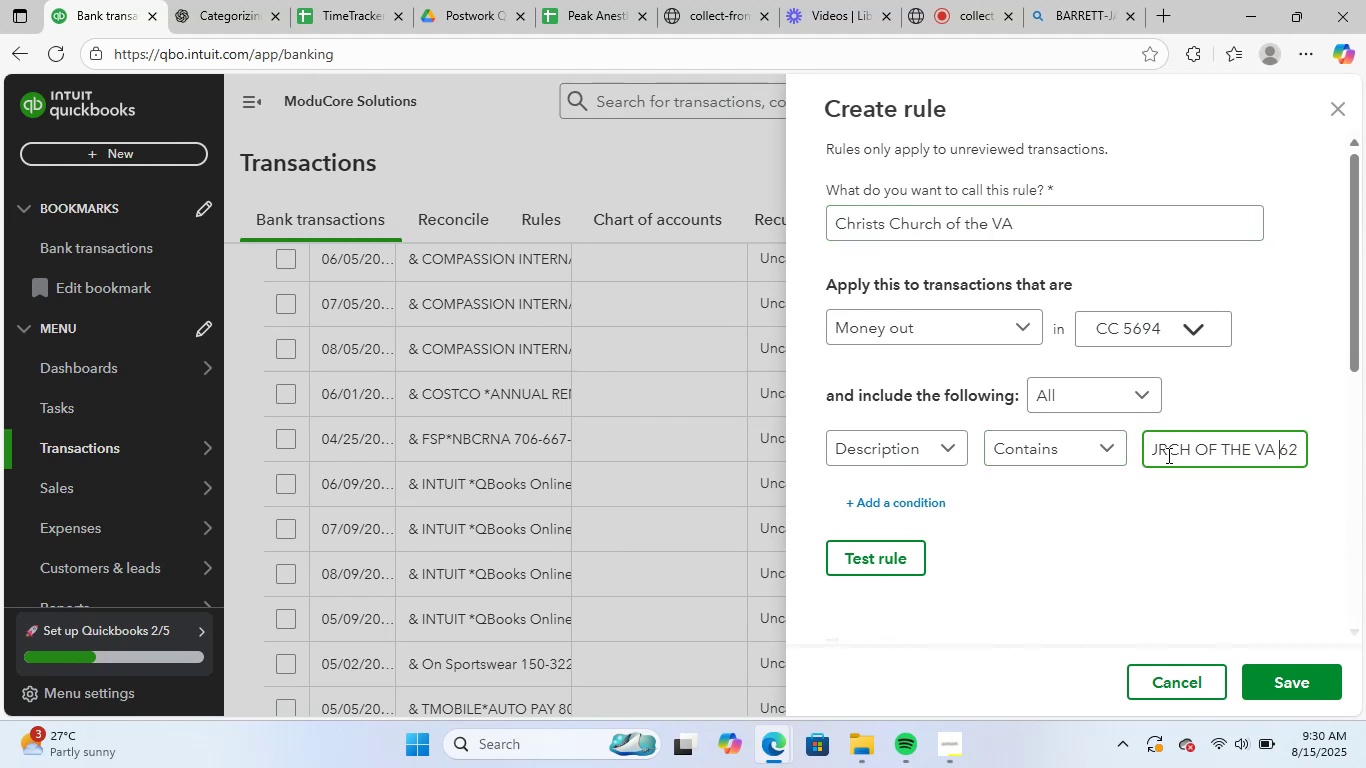 
hold_key(key=ShiftLeft, duration=1.24)
 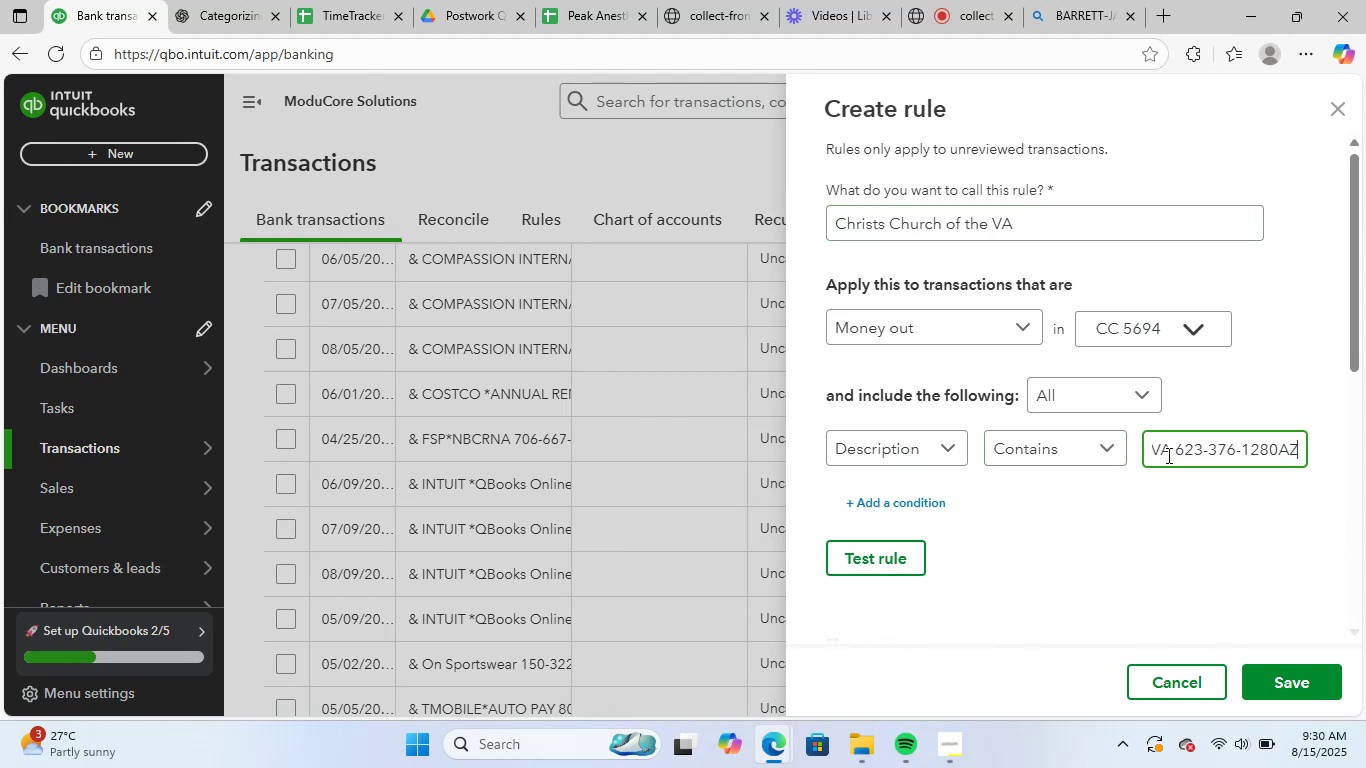 
hold_key(key=ArrowRight, duration=1.17)
 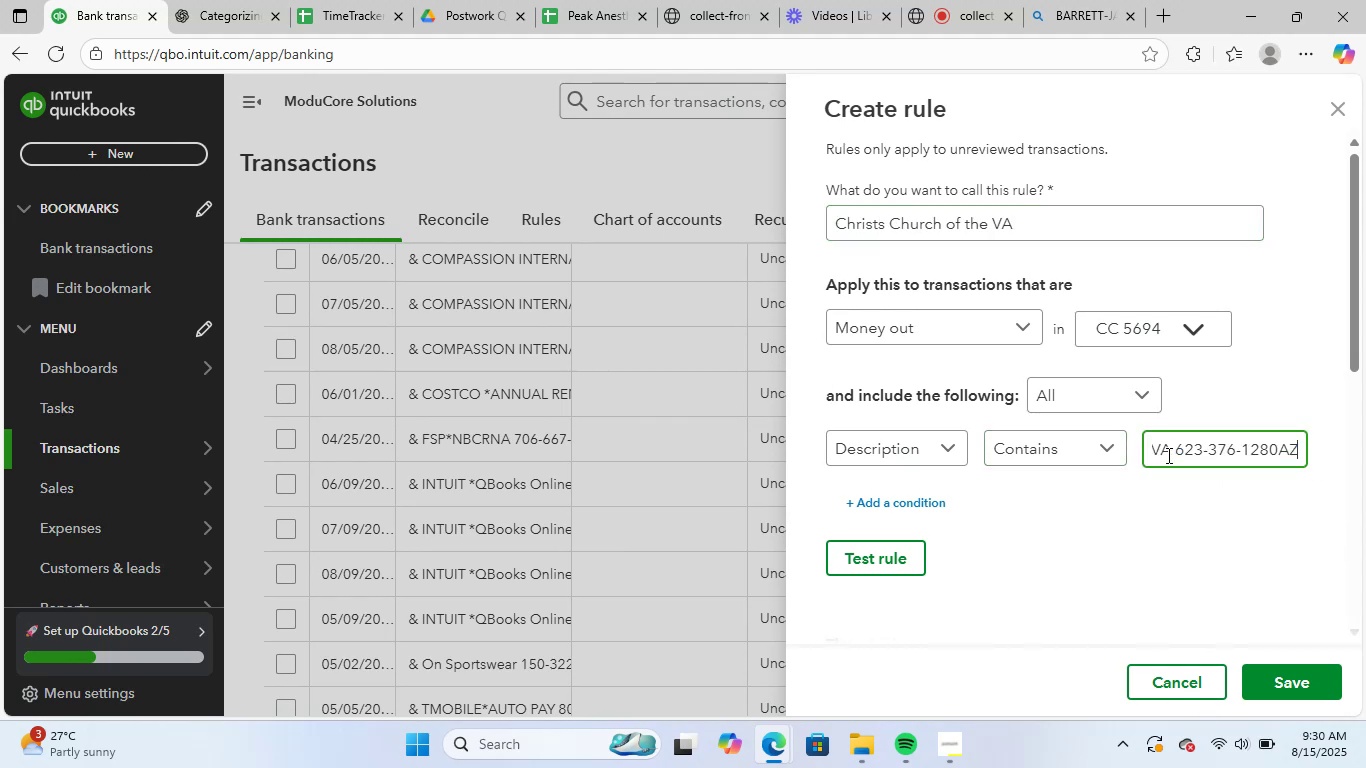 
key(Backspace)
 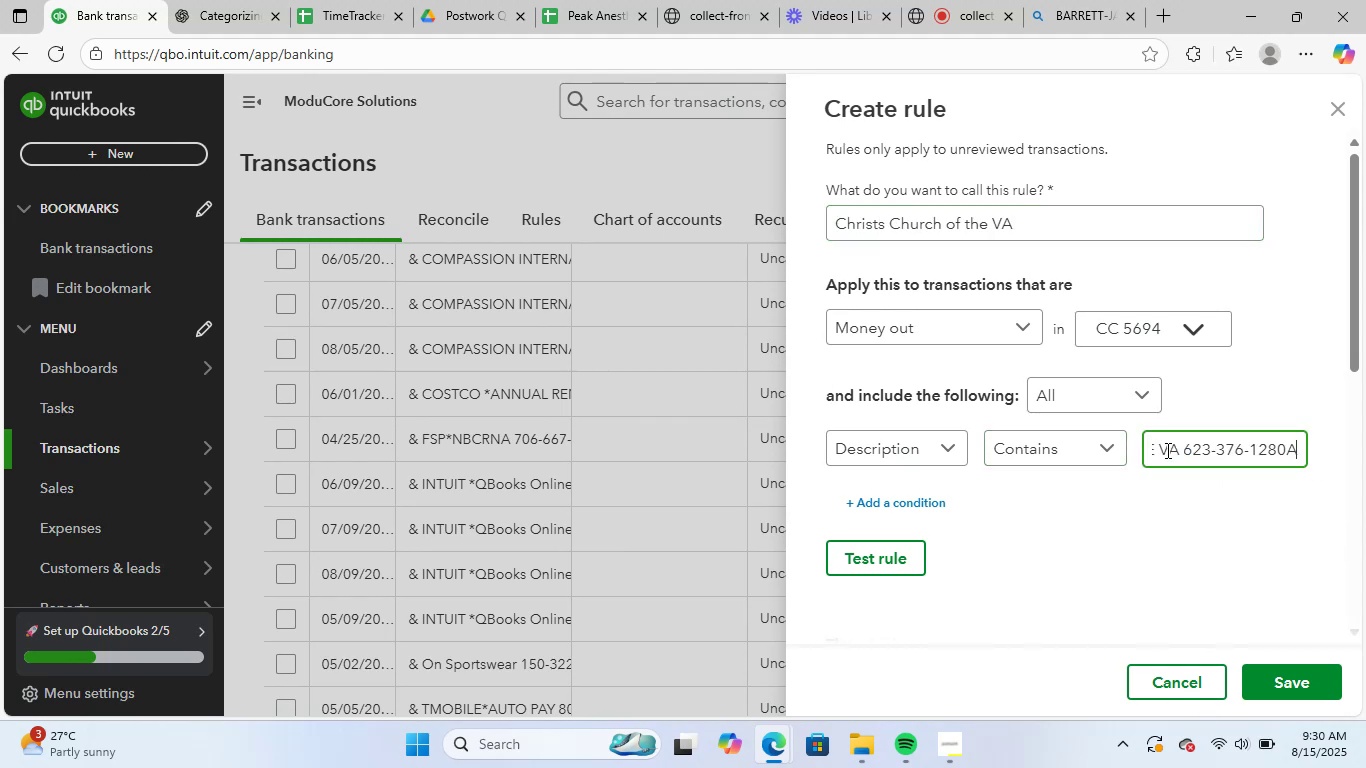 
key(Backspace)
 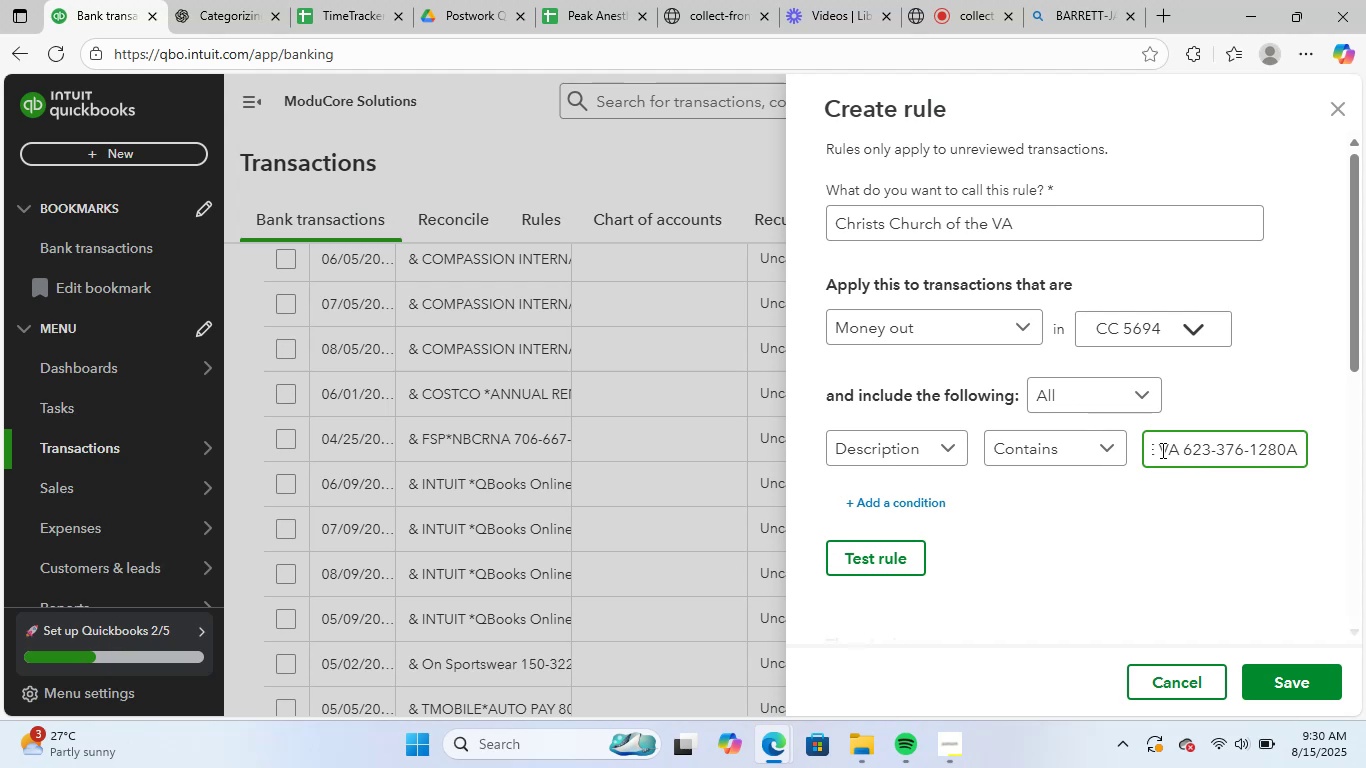 
key(Backspace)
 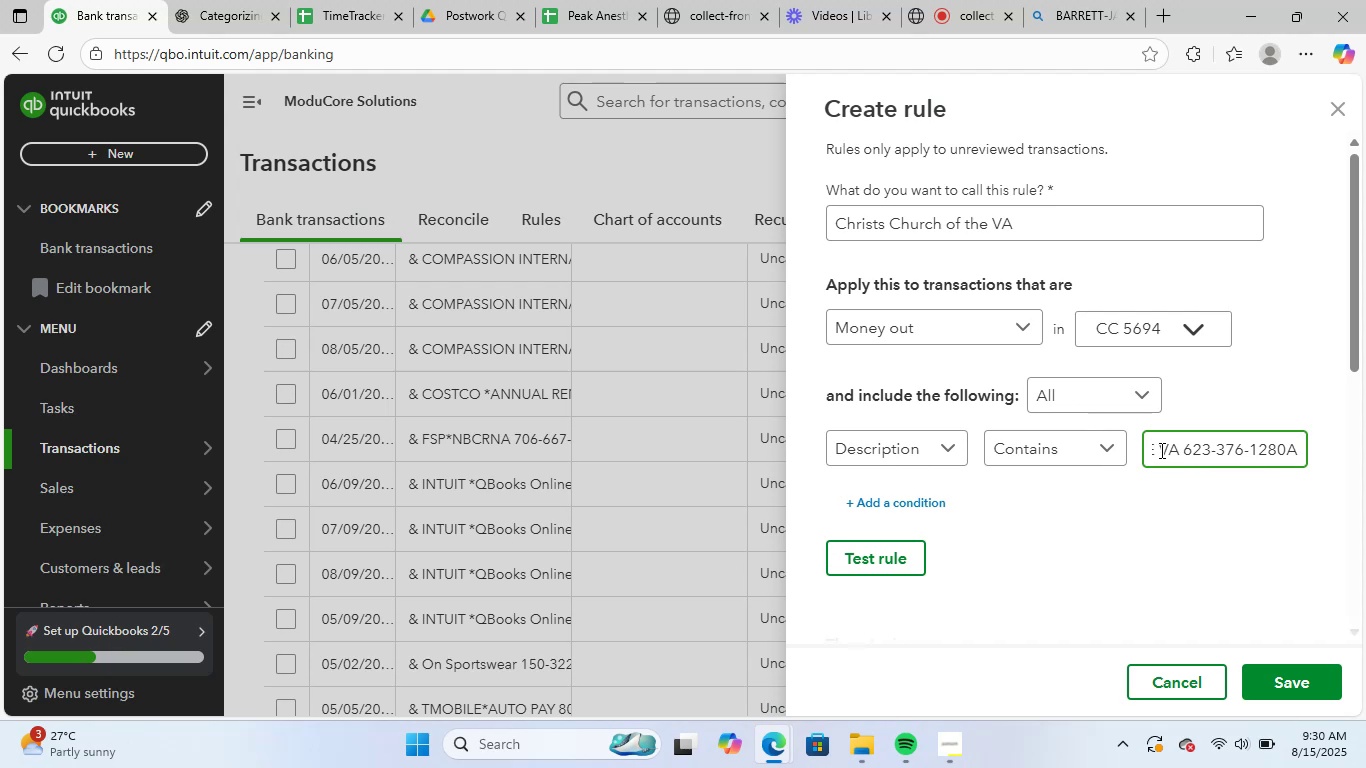 
hold_key(key=Backspace, duration=0.51)
 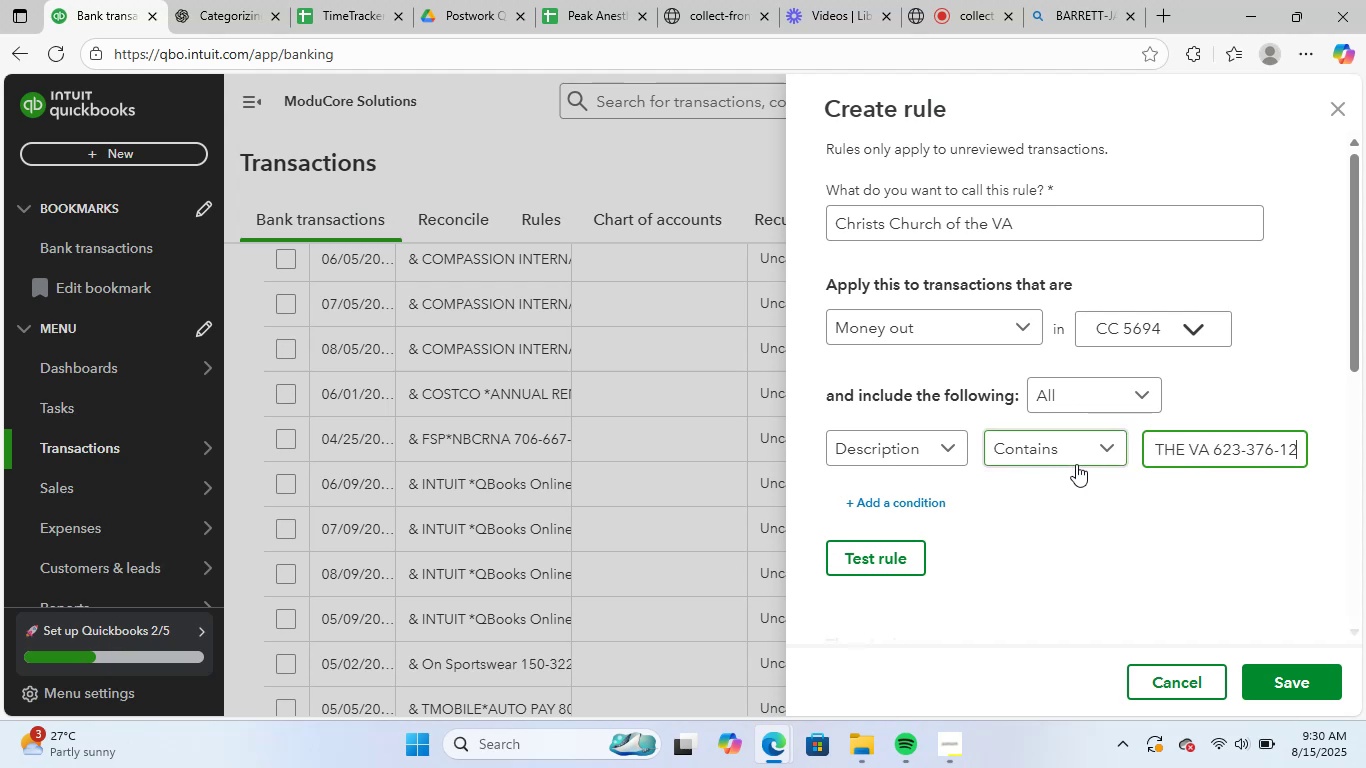 
key(Backspace)
 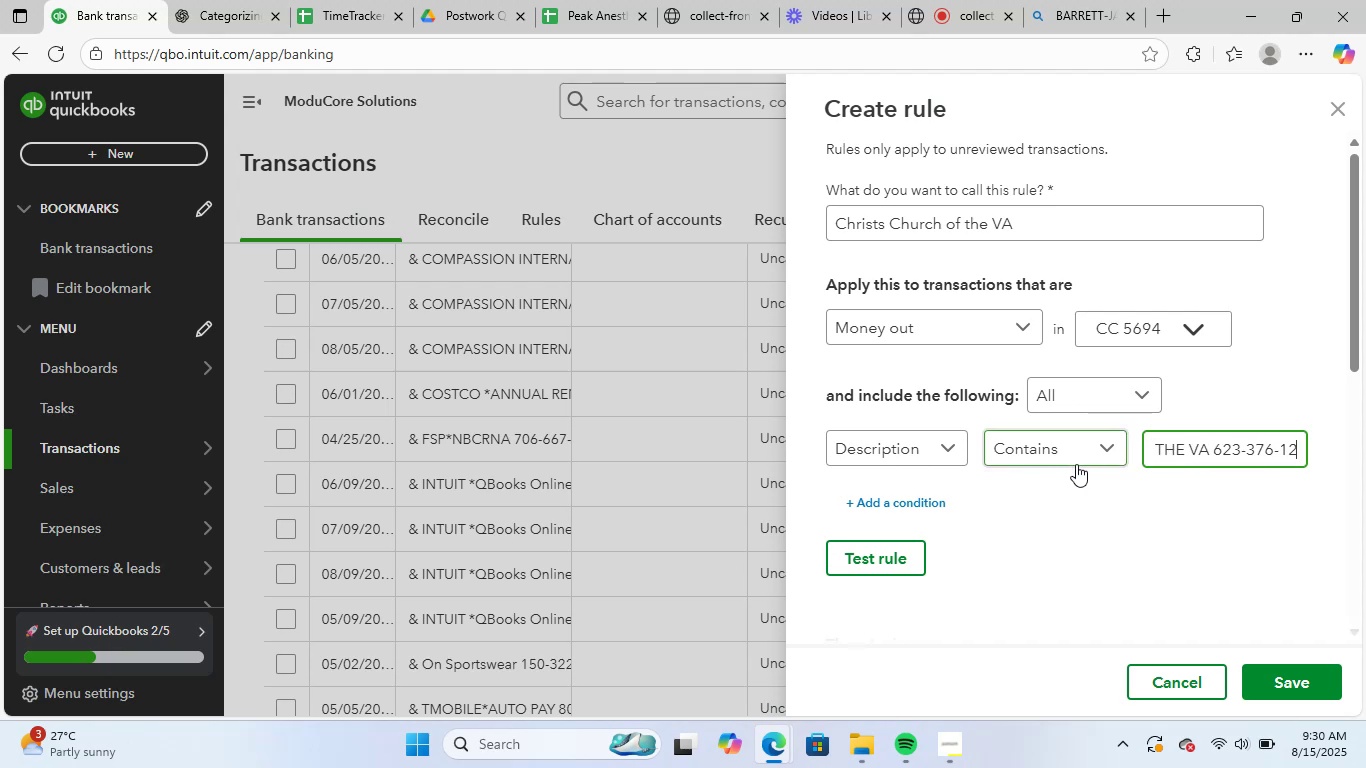 
key(Backspace)
 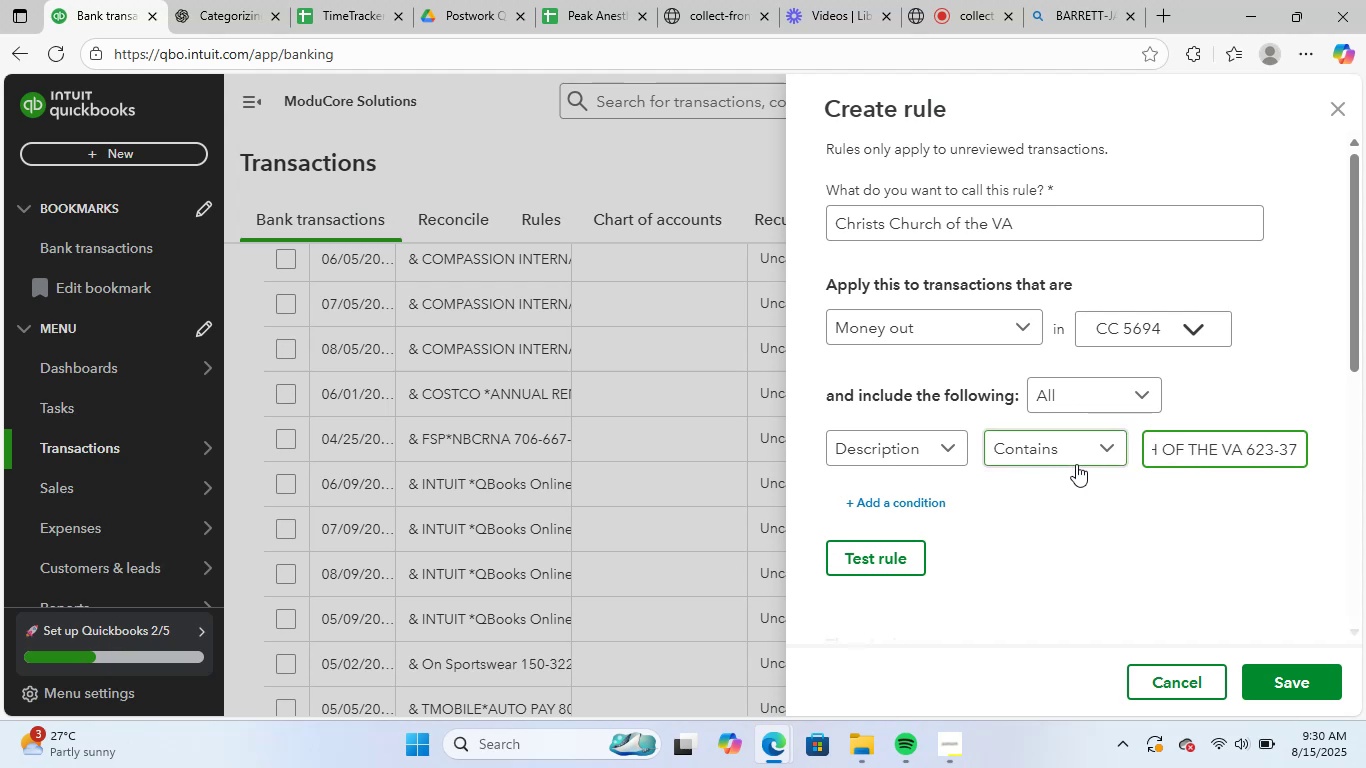 
key(Backspace)
 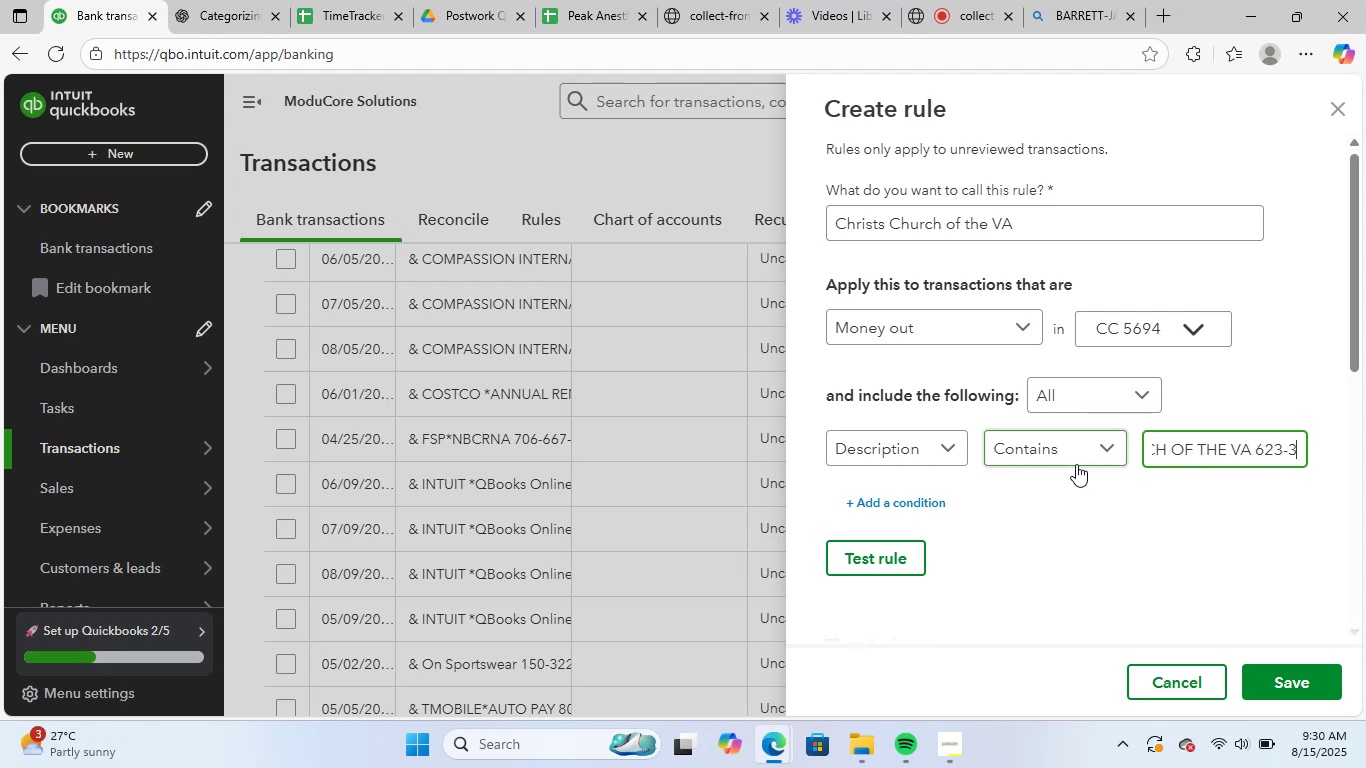 
key(Backspace)
 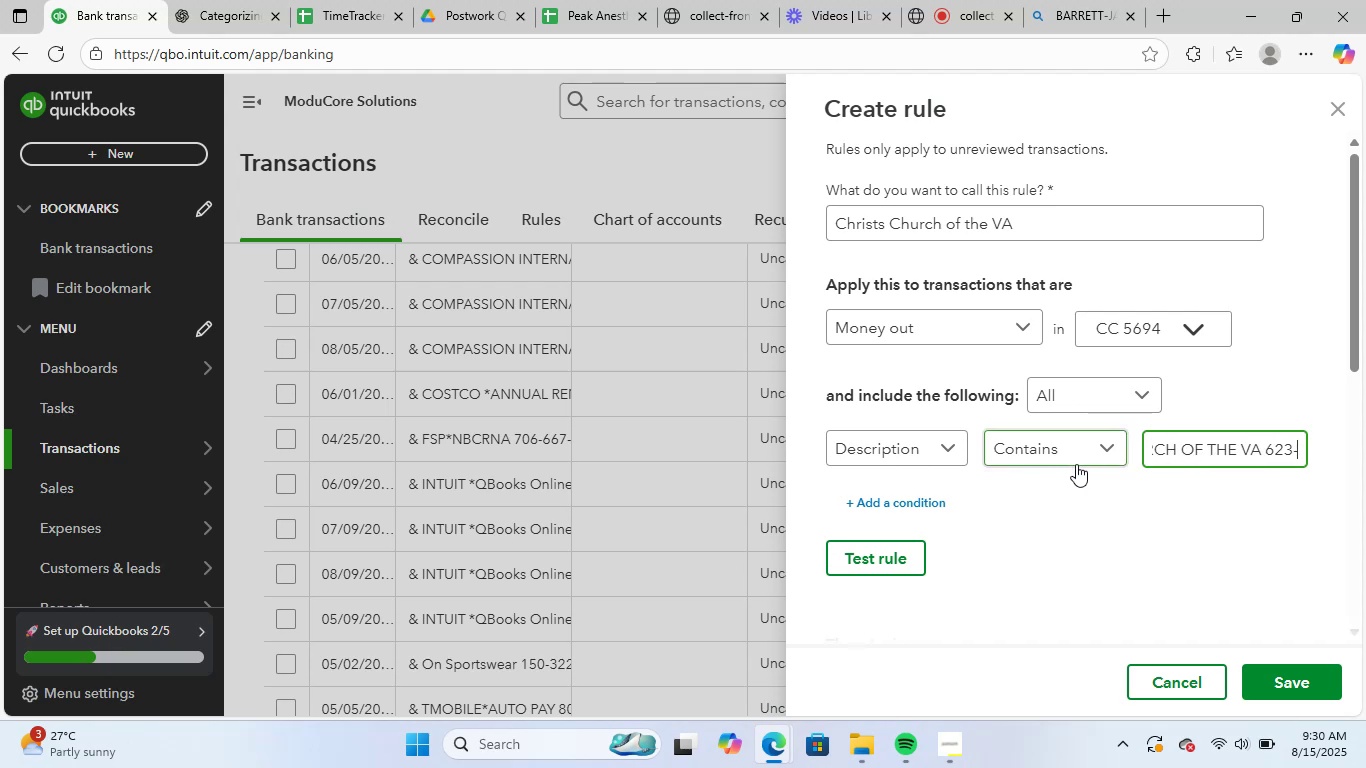 
key(Backspace)
 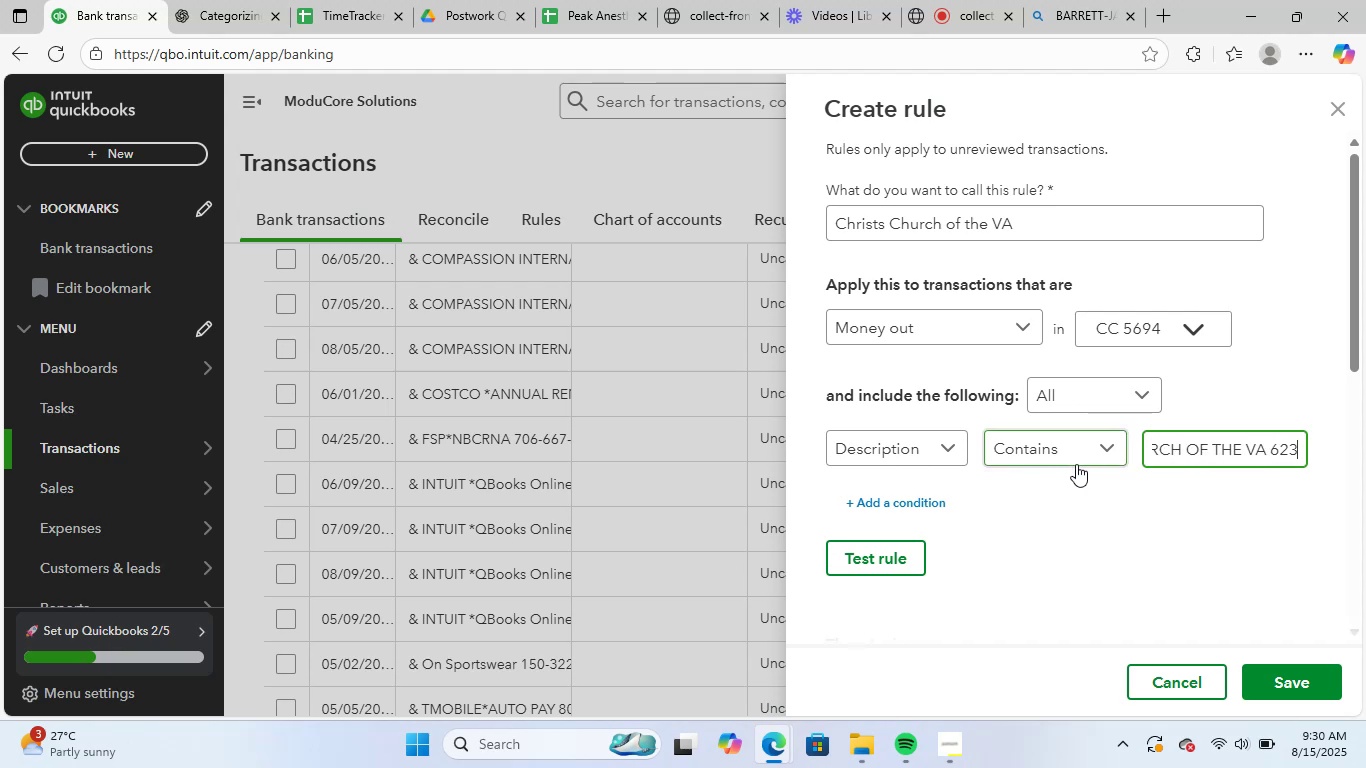 
key(Backspace)
 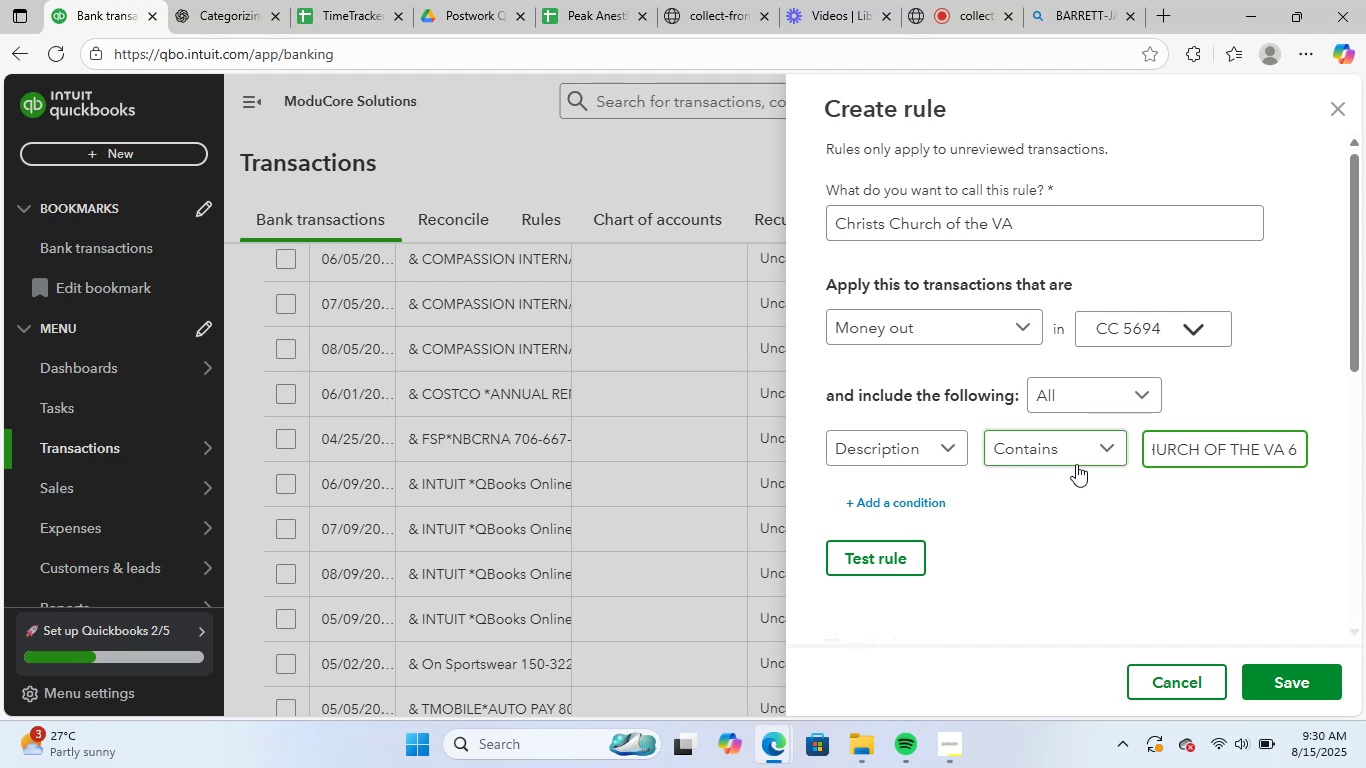 
key(Backspace)
 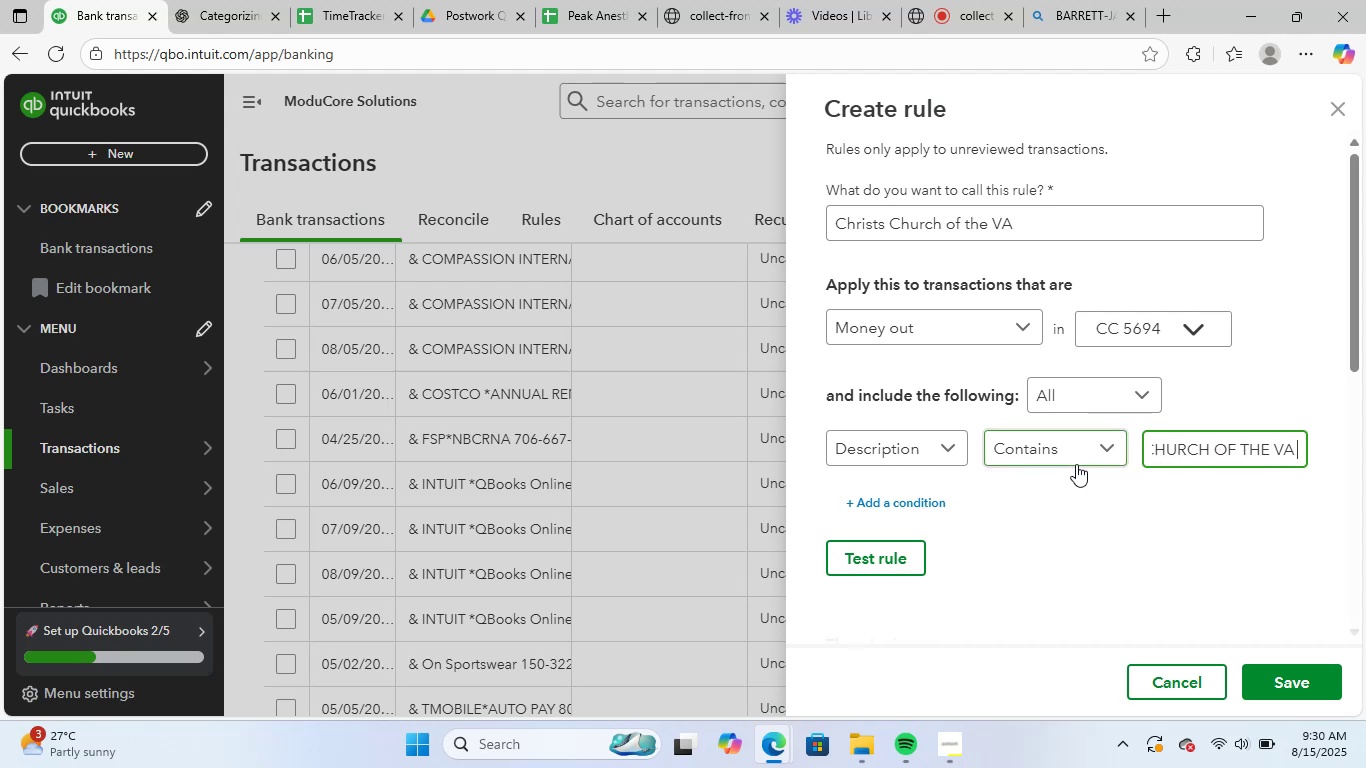 
key(Backspace)
 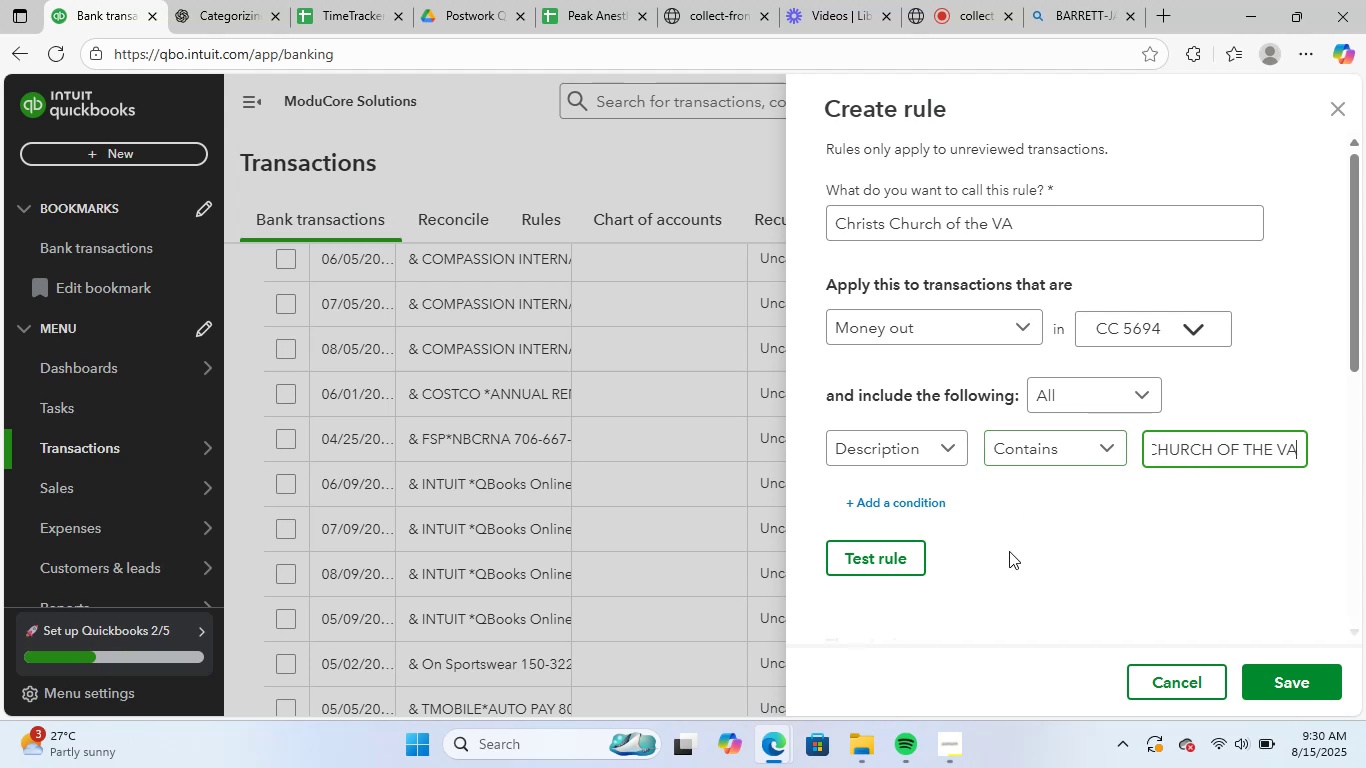 
scroll: coordinate [980, 561], scroll_direction: down, amount: 11.0
 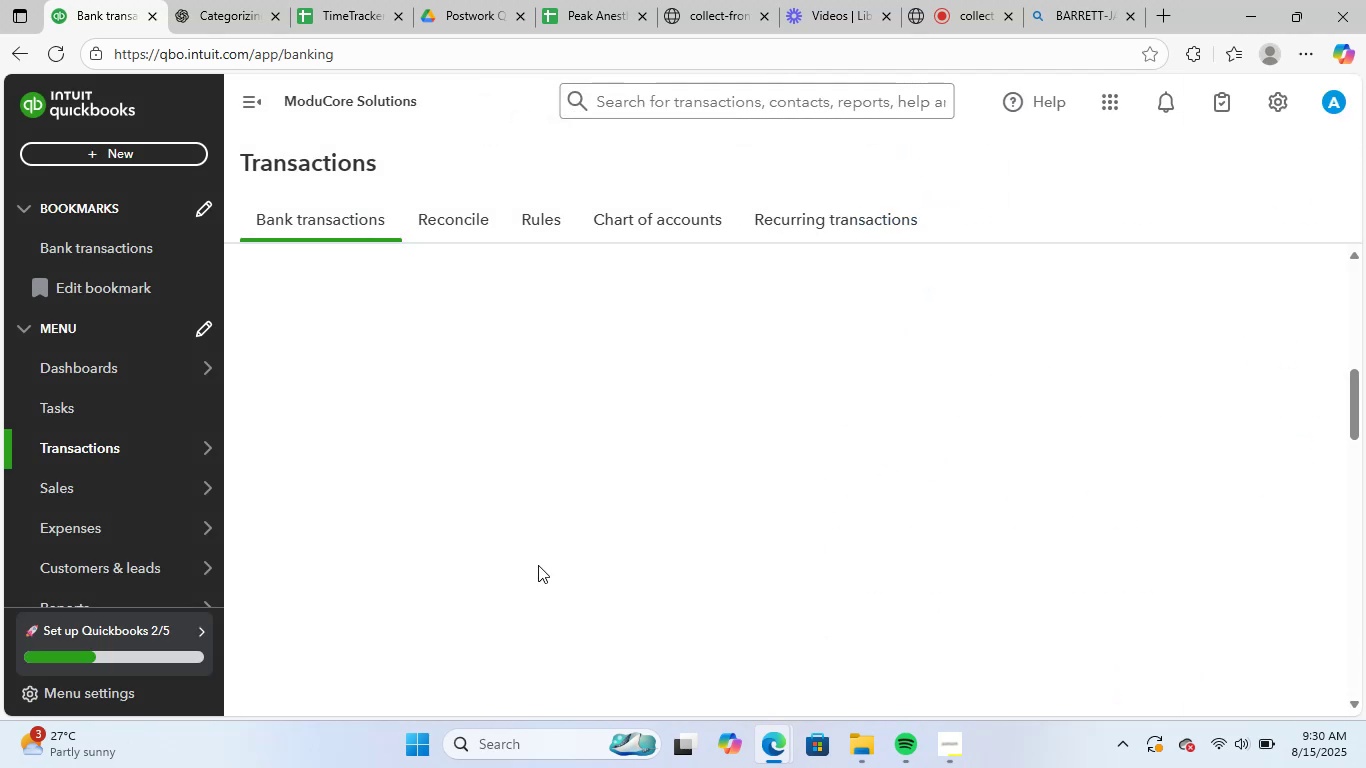 
scroll: coordinate [529, 535], scroll_direction: up, amount: 3.0
 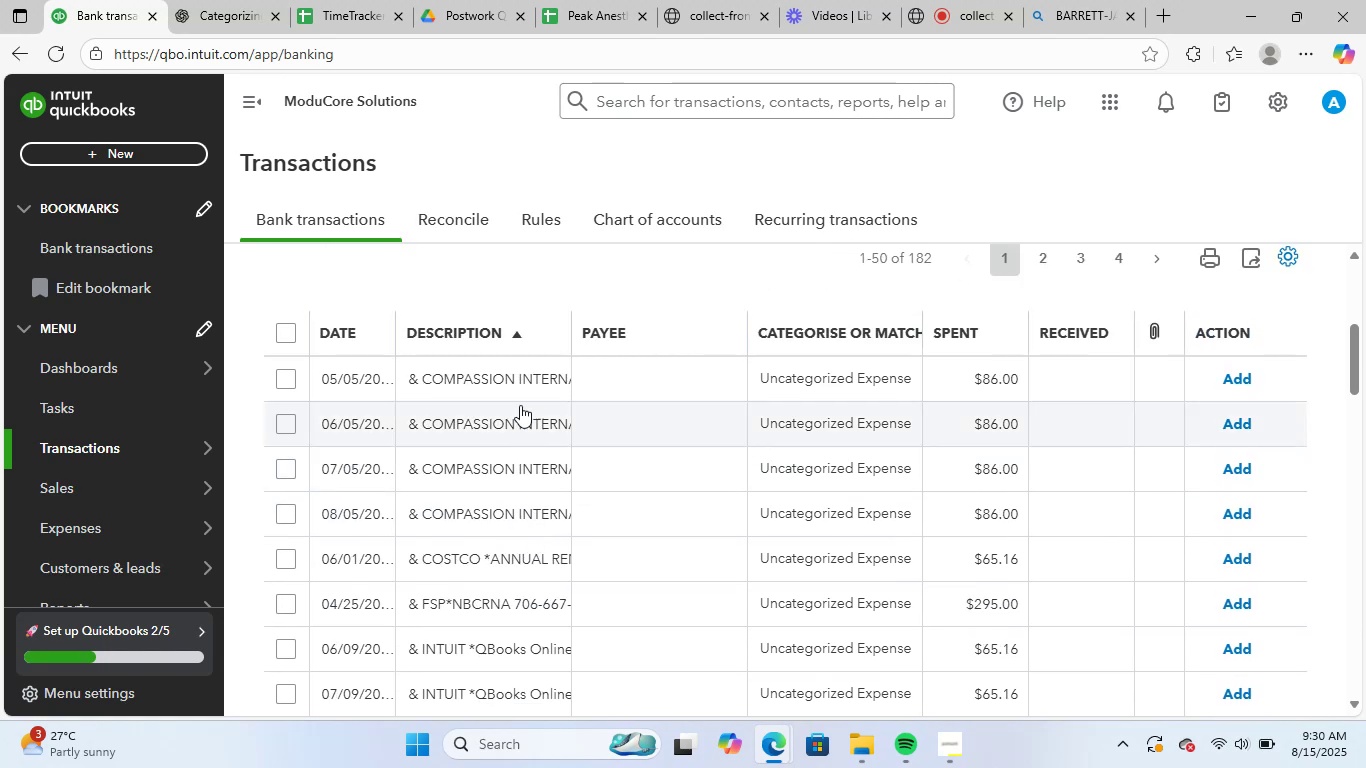 
left_click([528, 382])
 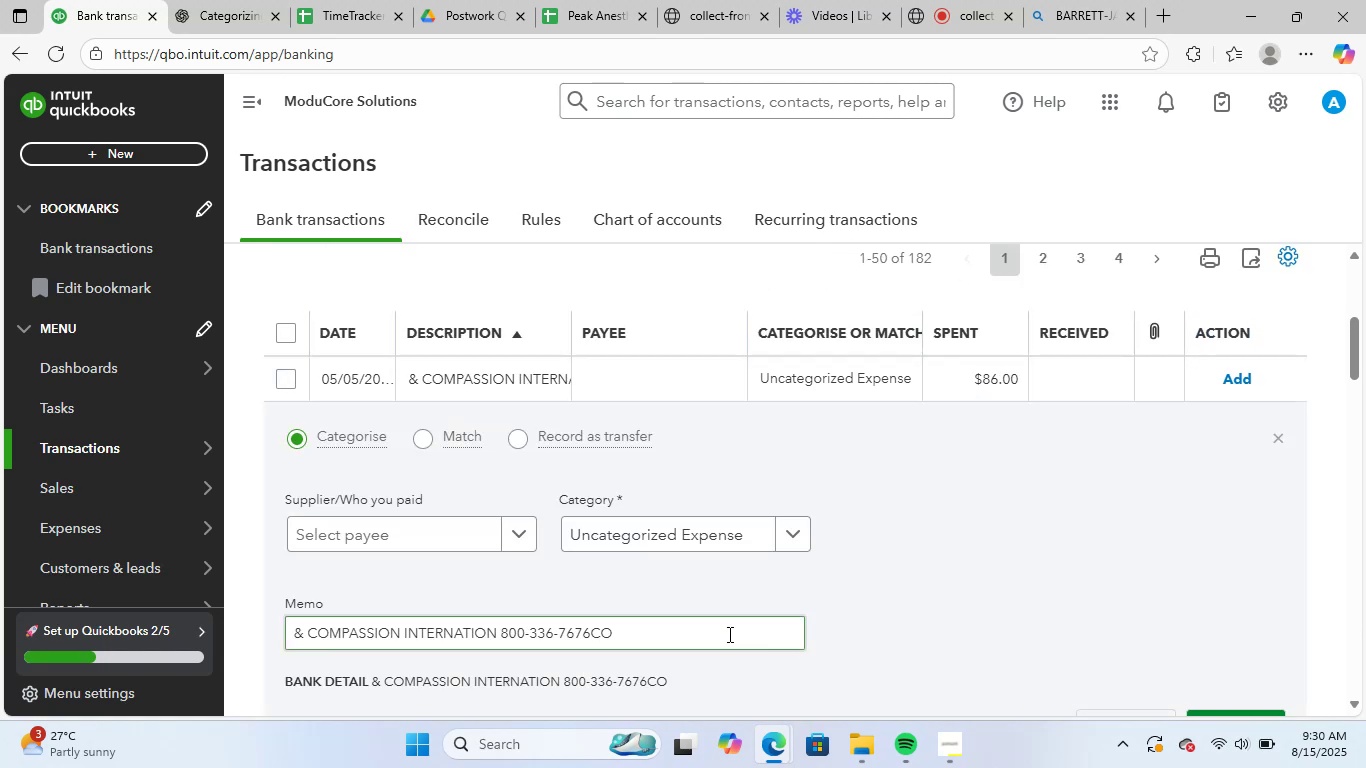 
left_click_drag(start_coordinate=[712, 633], to_coordinate=[127, 609])
 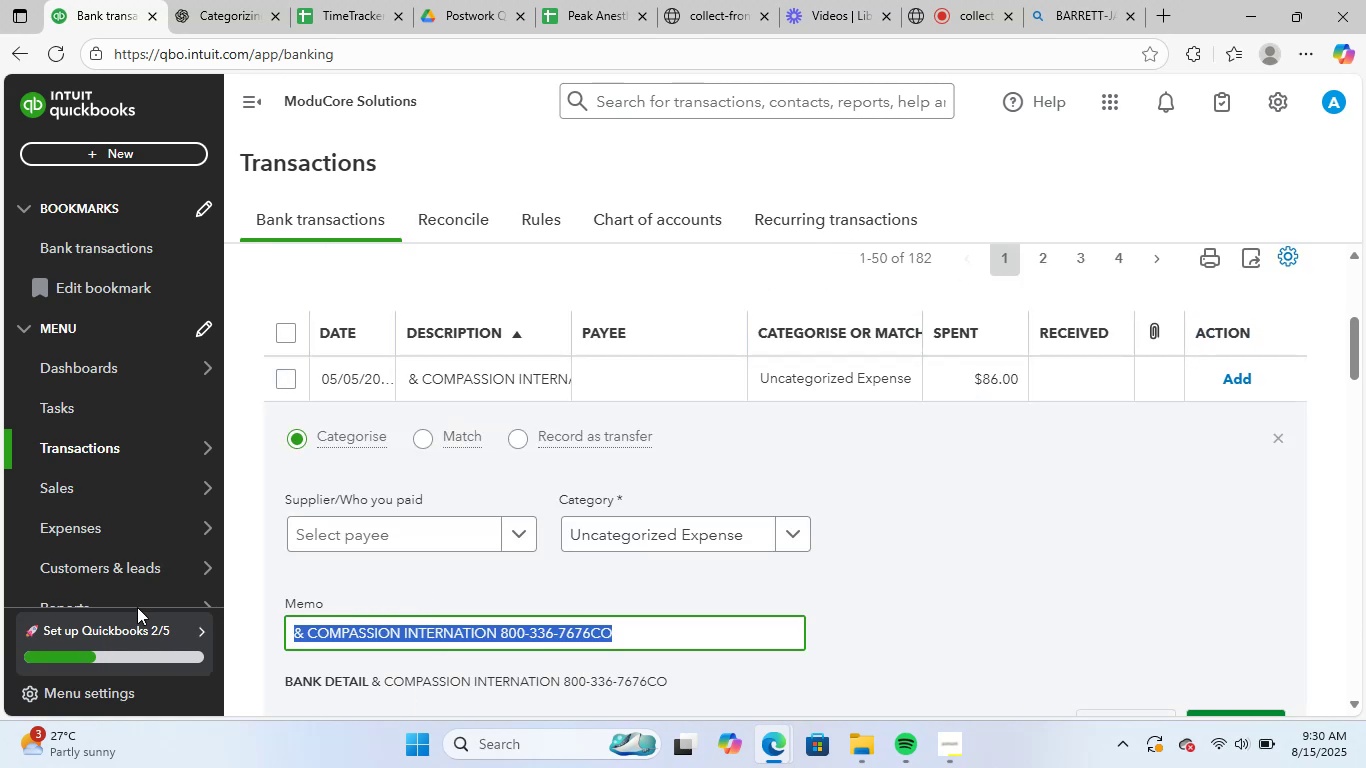 
key(Control+C)
 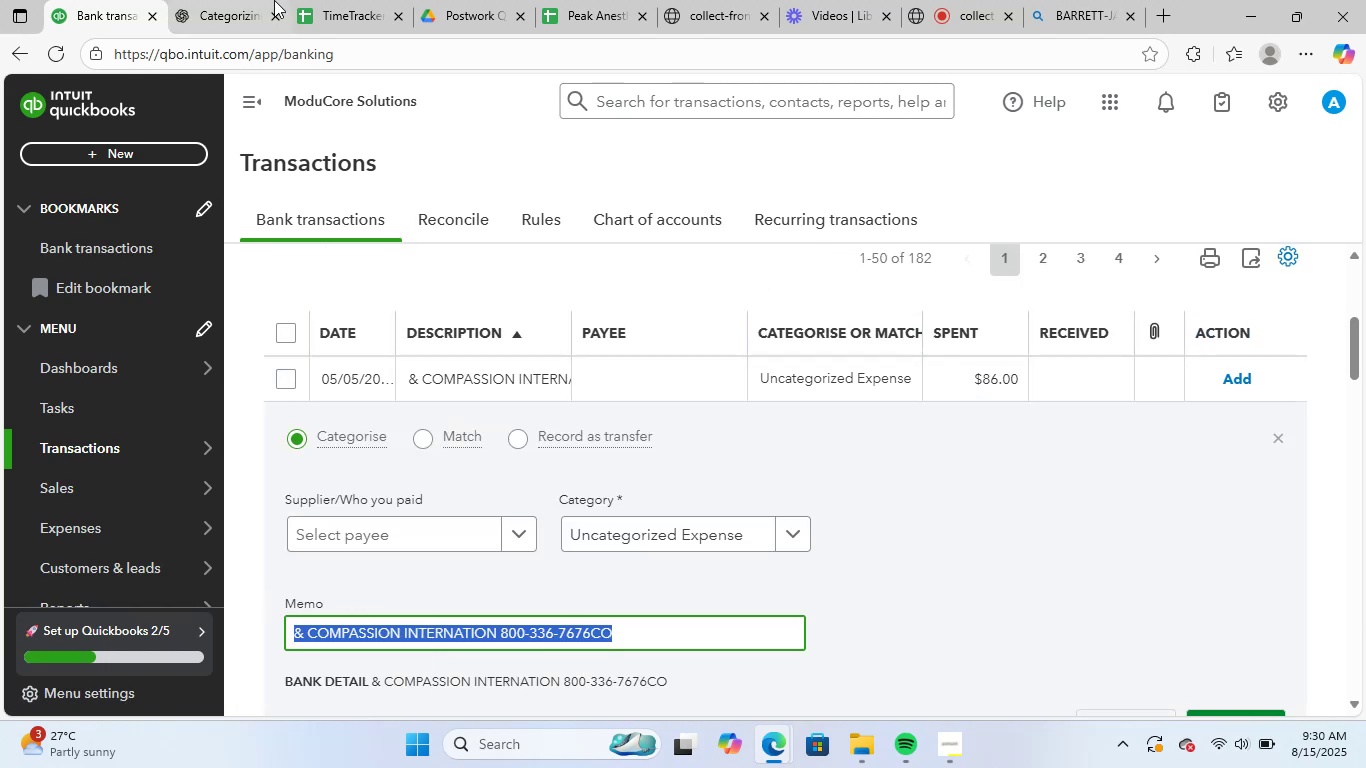 
left_click([260, 0])
 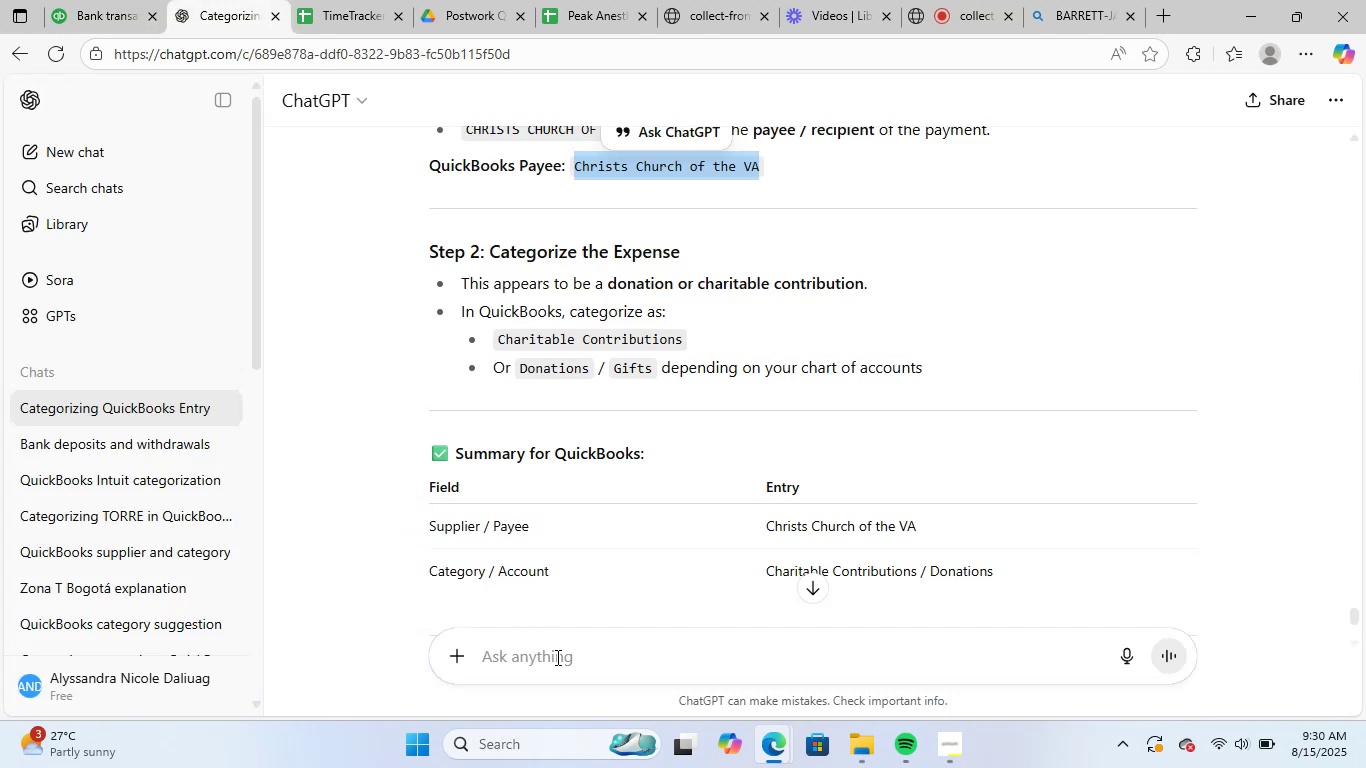 
left_click([559, 660])
 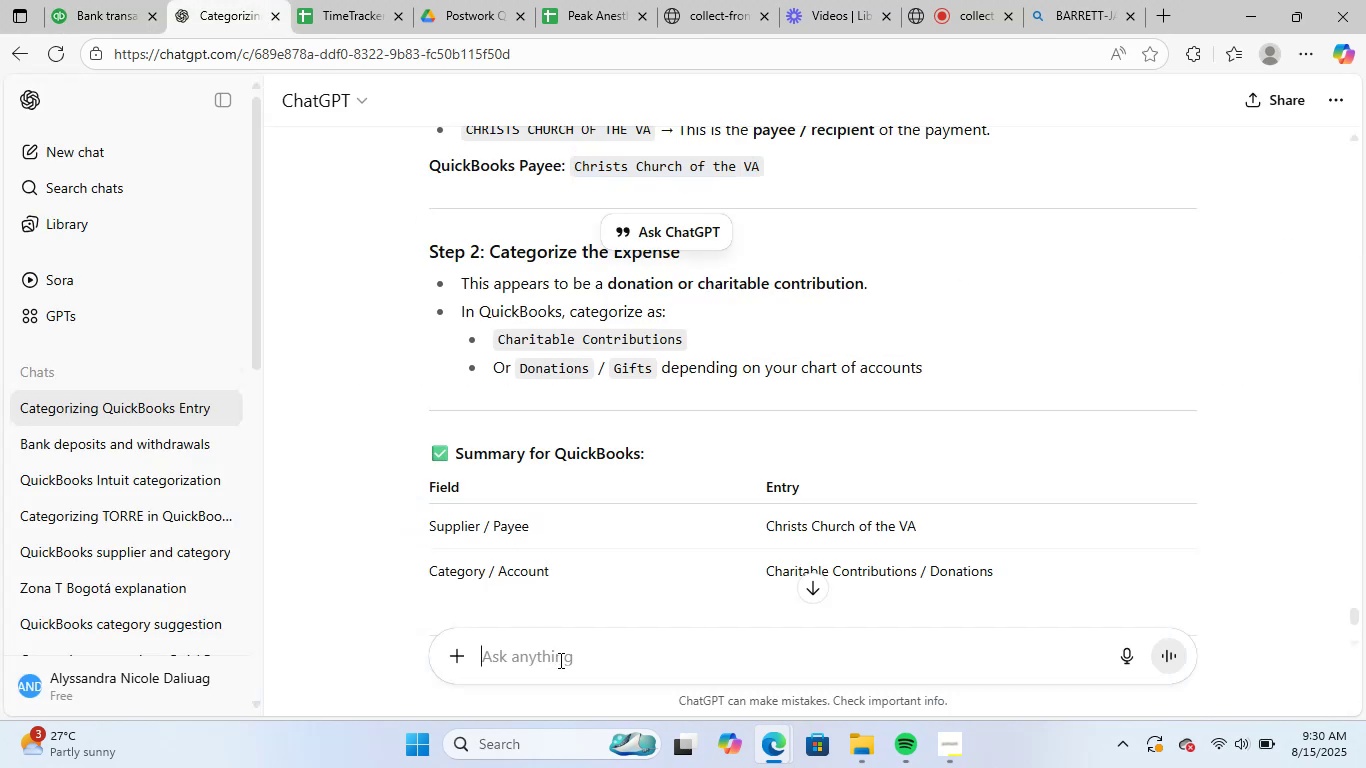 
key(Control+ControlLeft)
 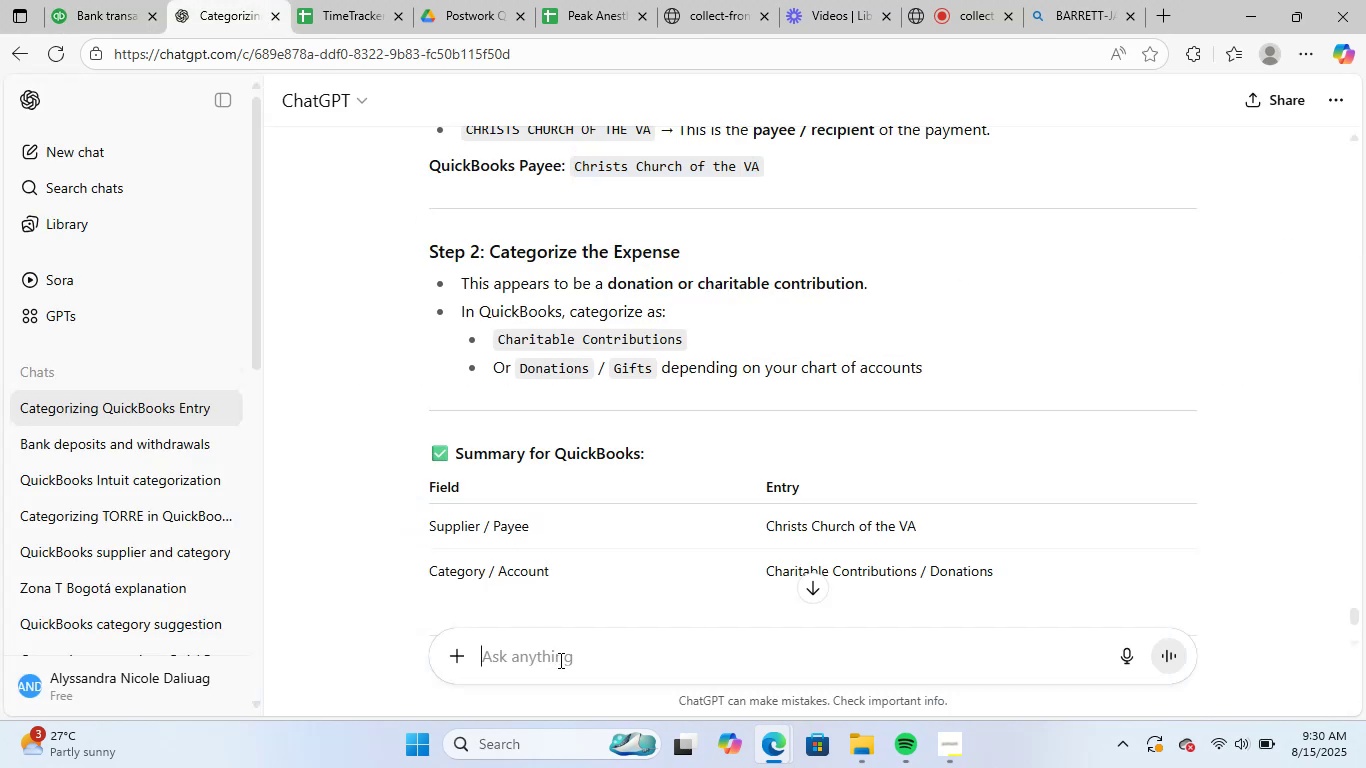 
key(Control+V)
 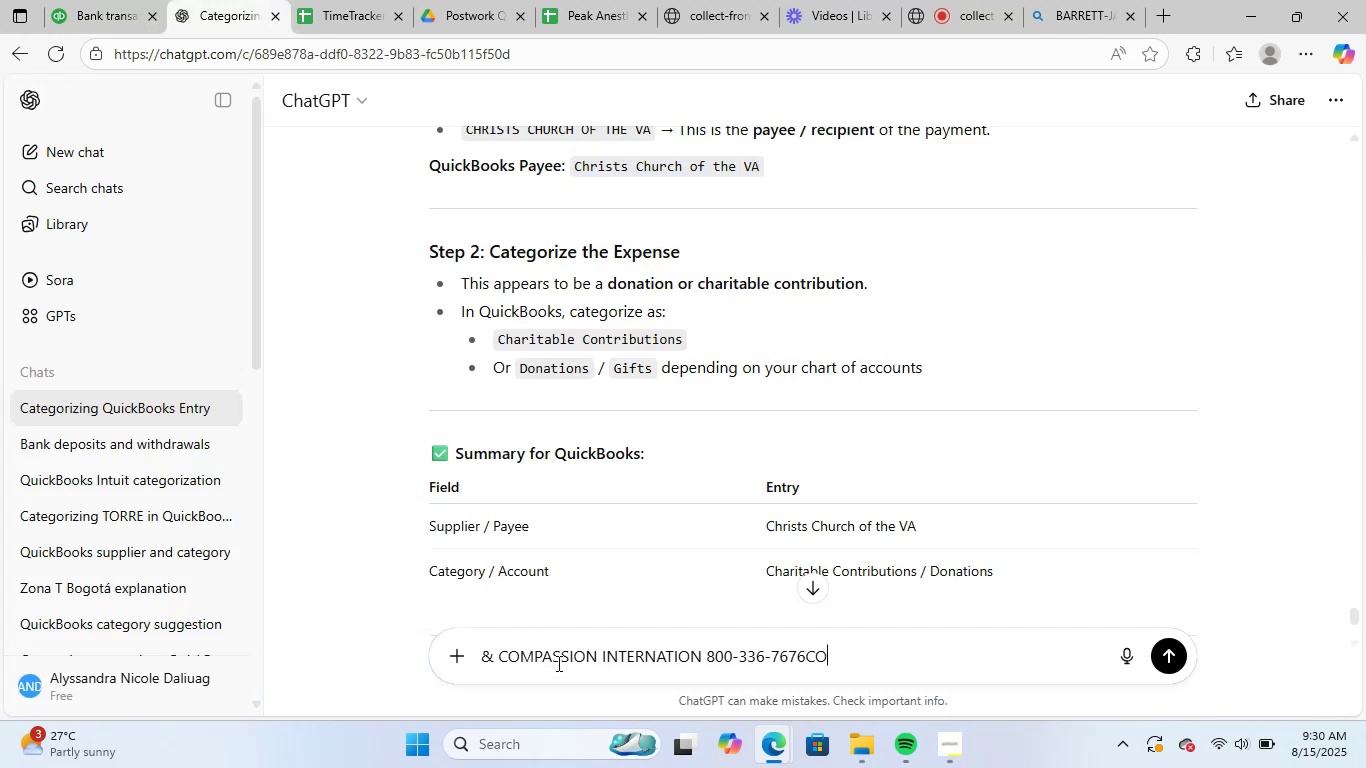 
key(NumpadEnter)
 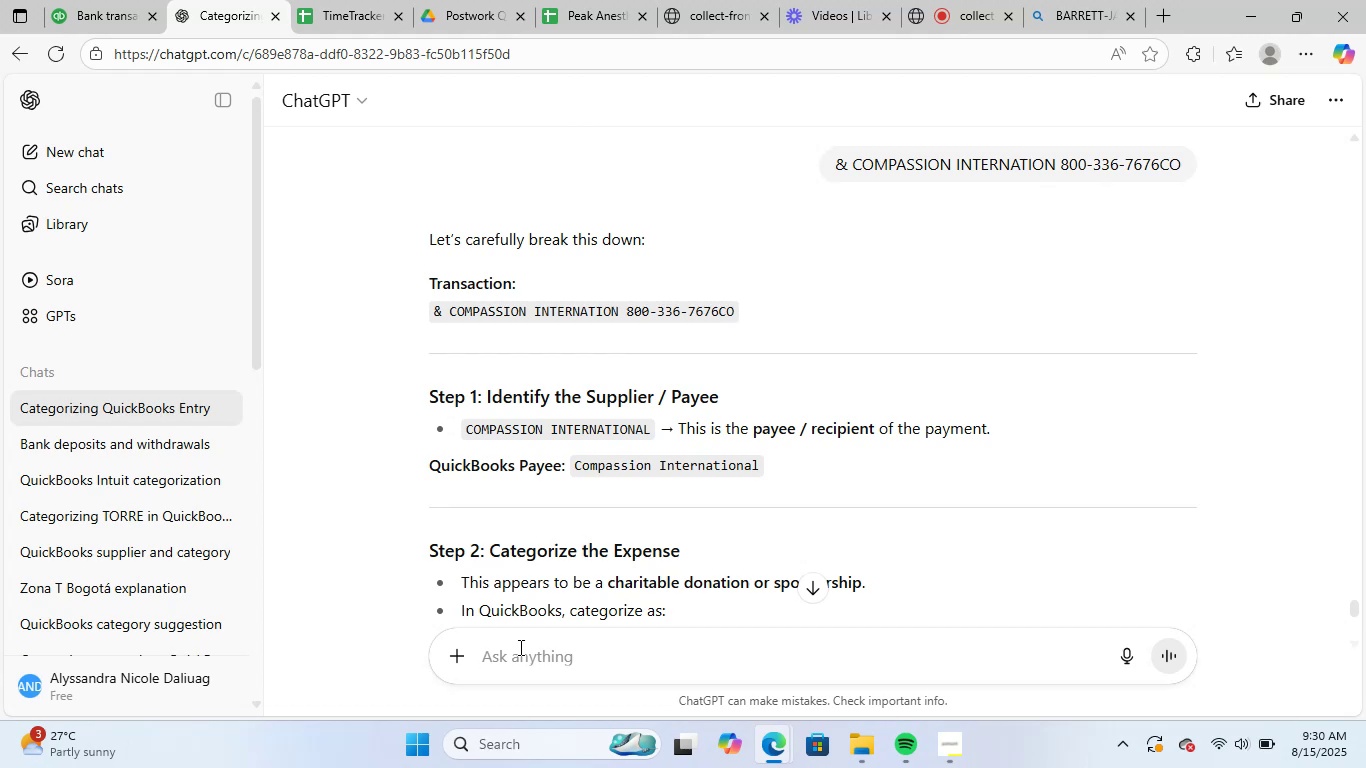 
wait(12.87)
 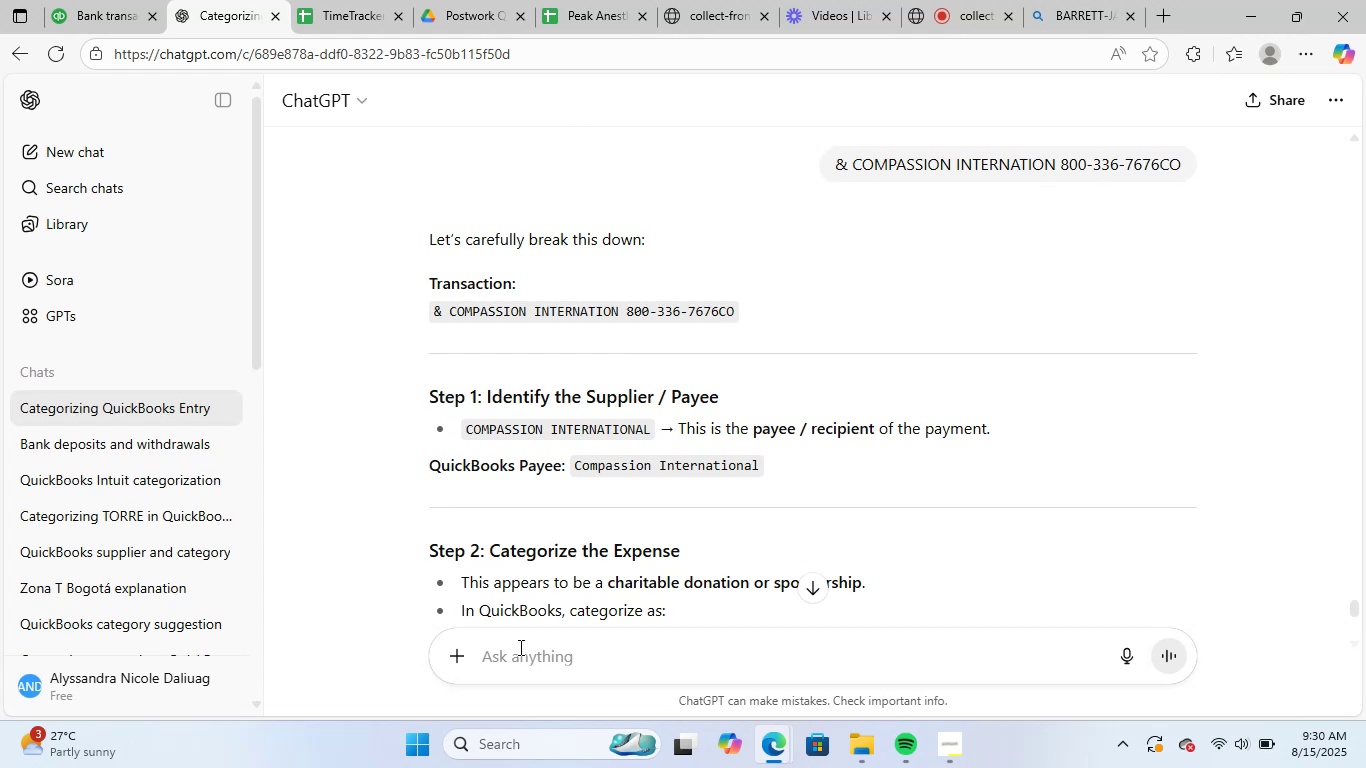 
scroll: coordinate [699, 445], scroll_direction: down, amount: 2.0
 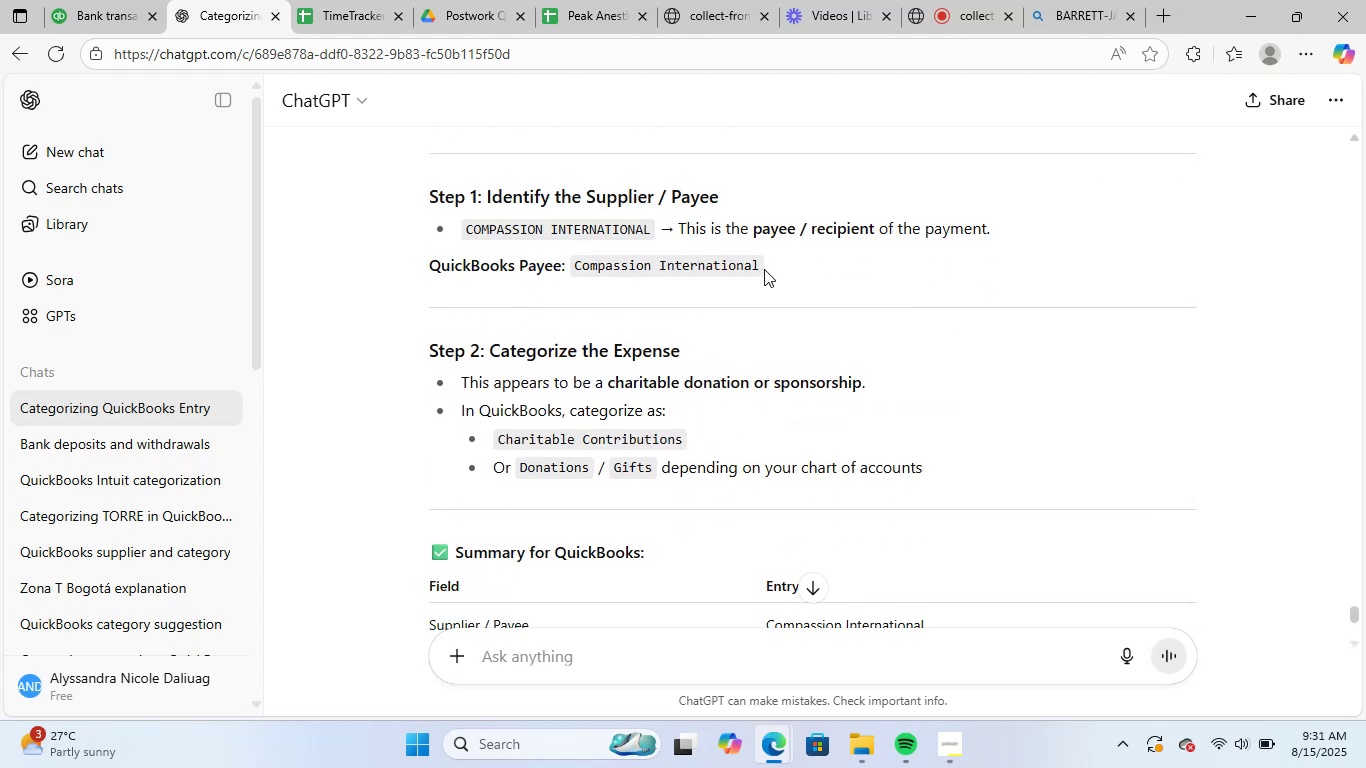 
left_click_drag(start_coordinate=[760, 269], to_coordinate=[575, 276])
 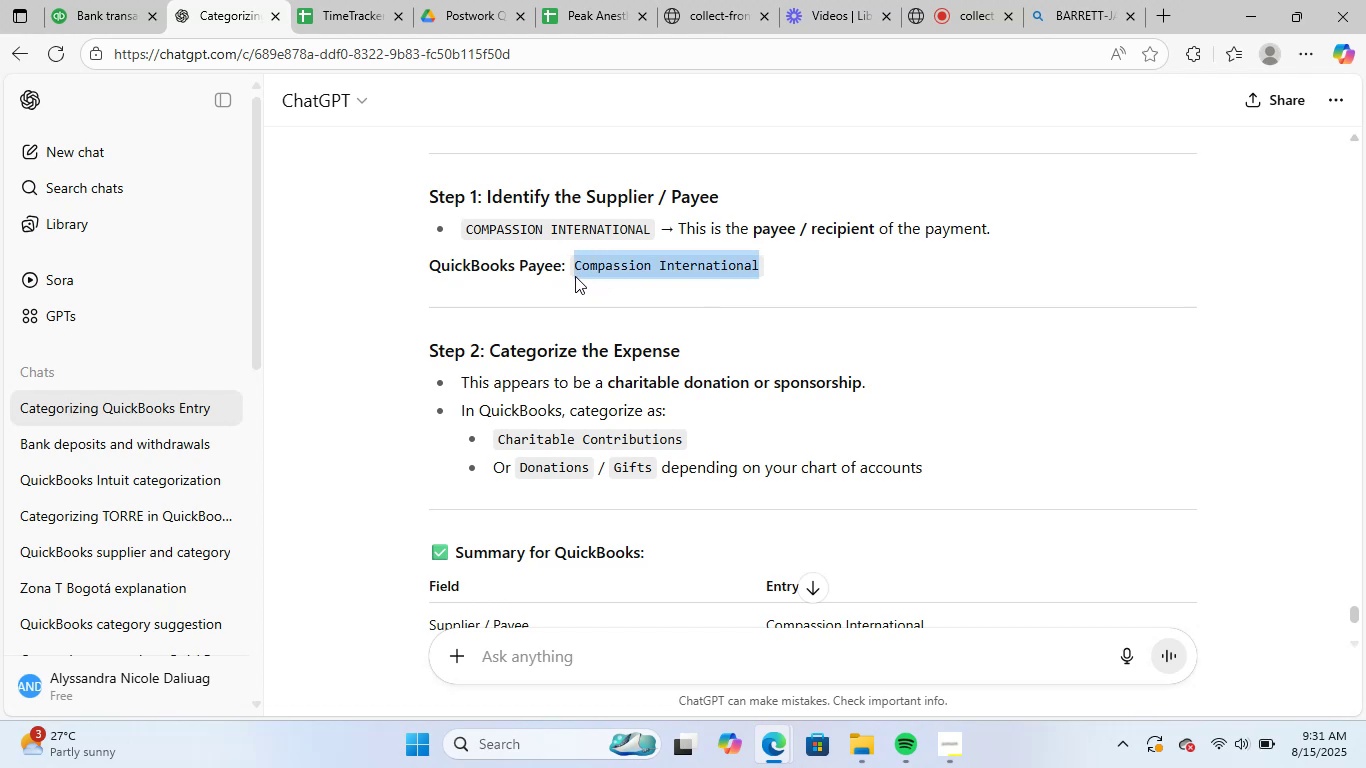 
key(Control+C)
 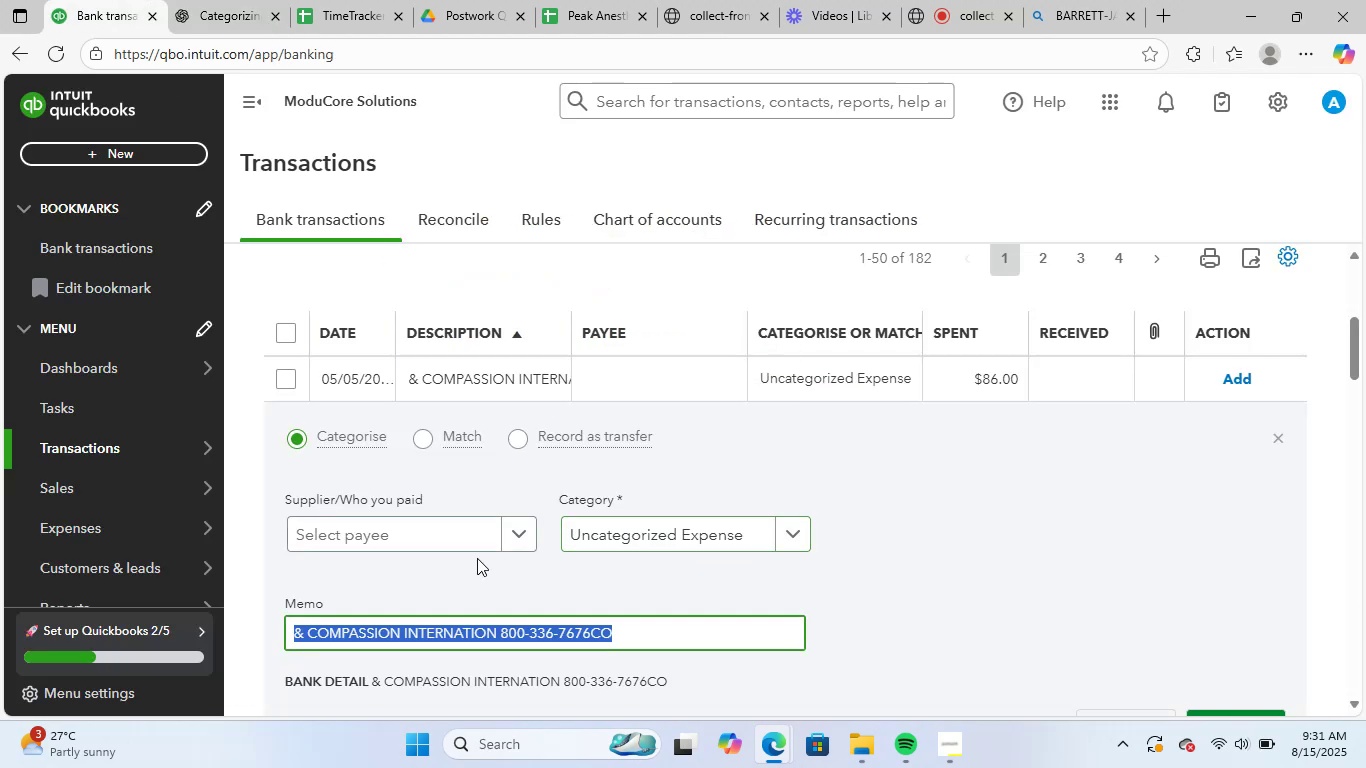 
left_click([409, 529])
 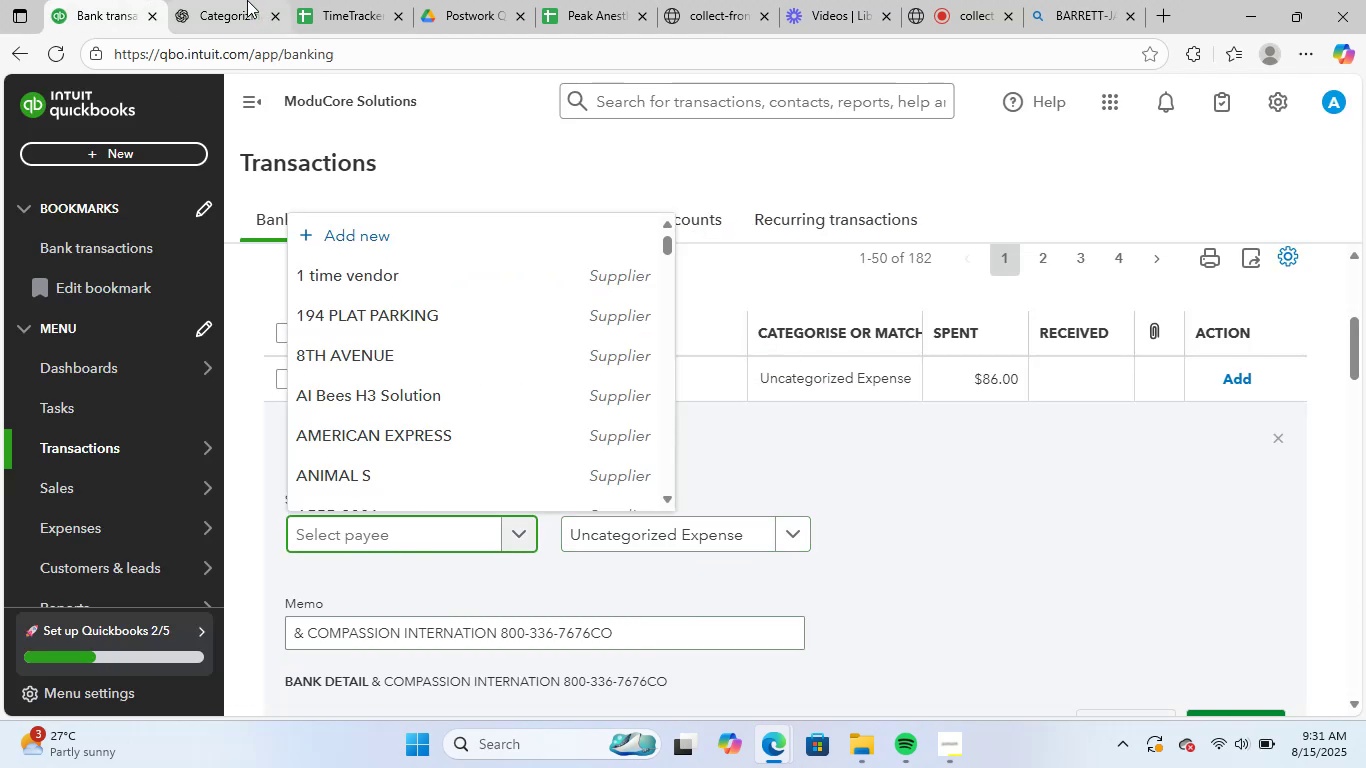 
left_click([247, 0])
 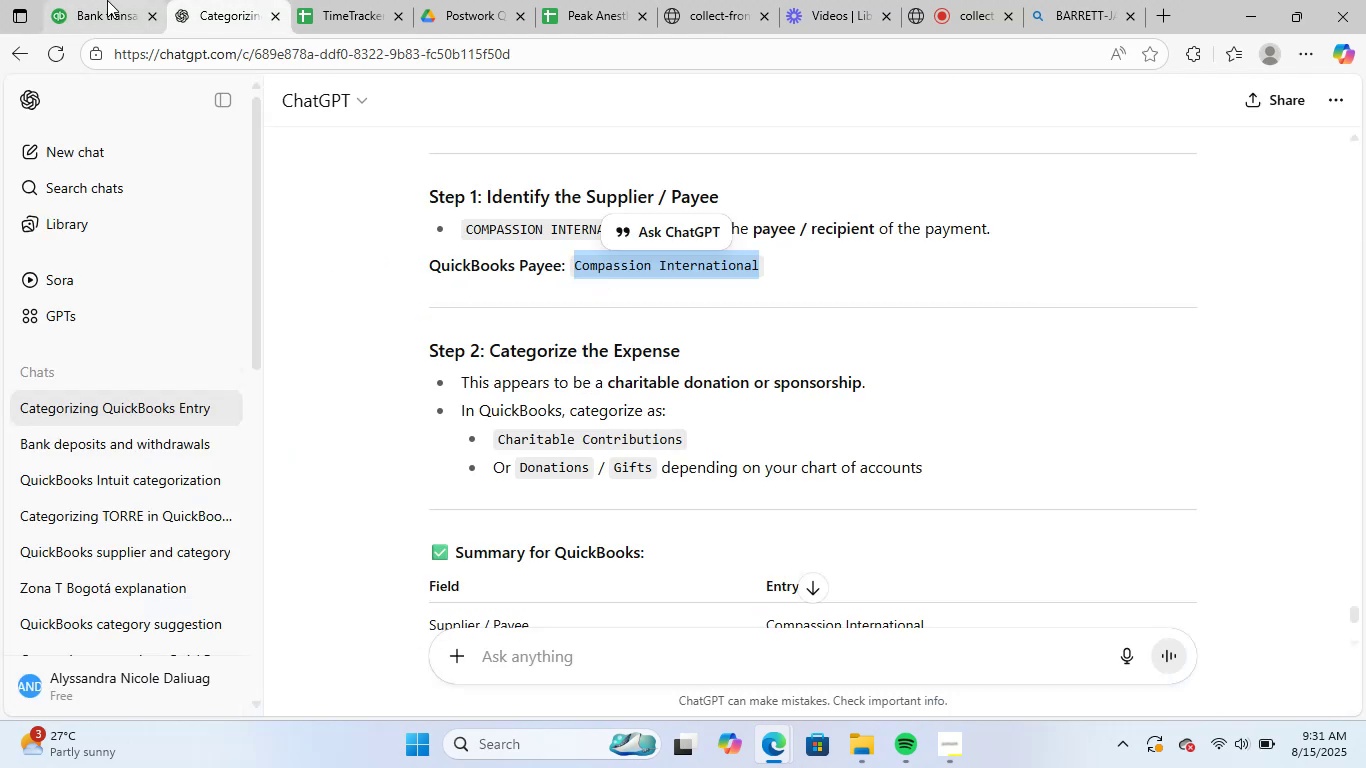 
scroll: coordinate [868, 380], scroll_direction: down, amount: 2.0
 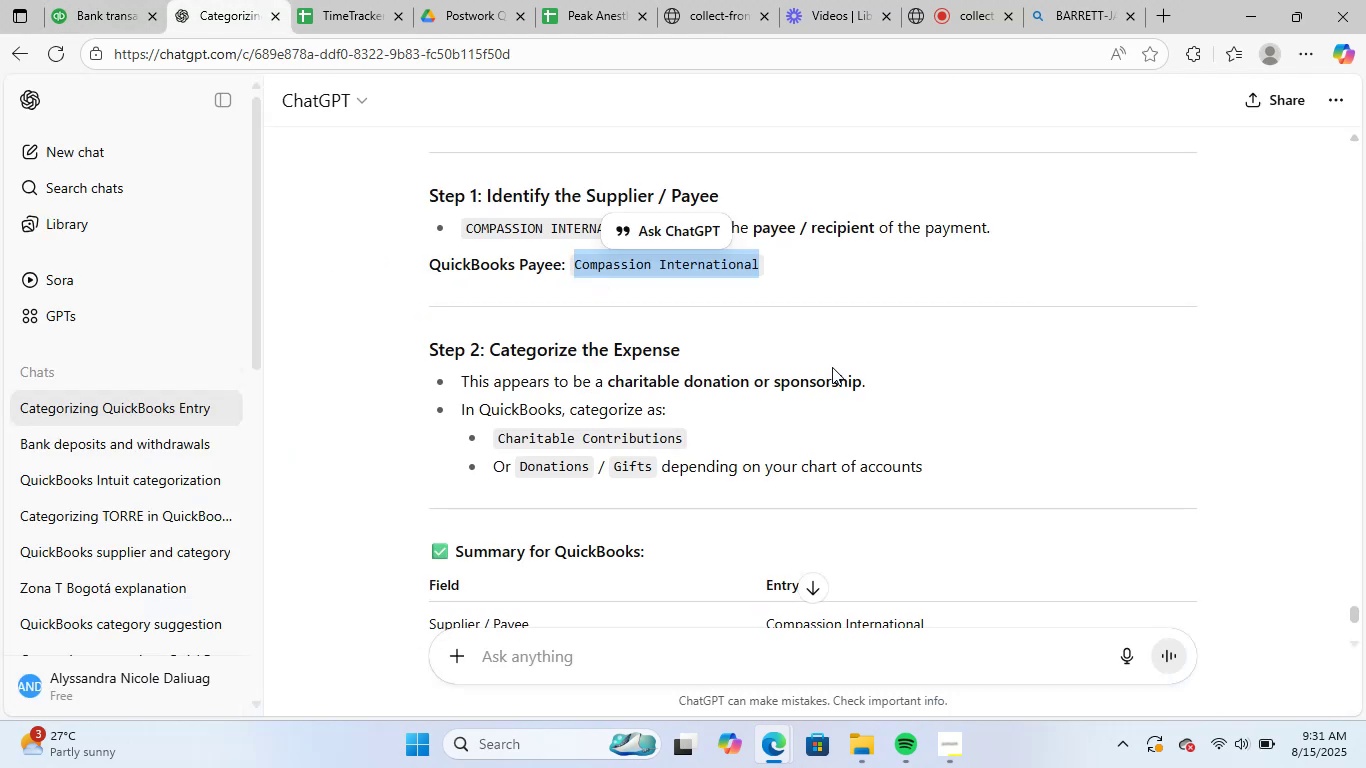 
mouse_move([898, 414])
 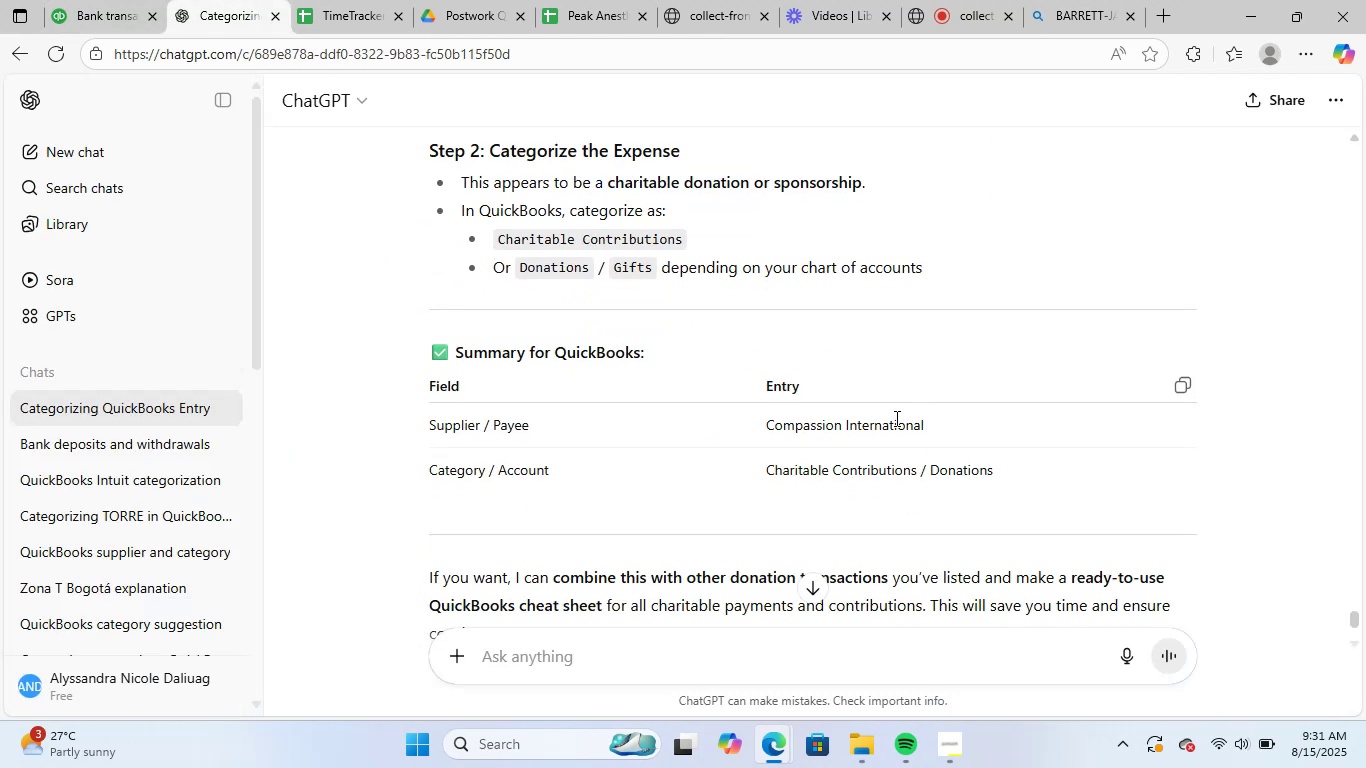 
scroll: coordinate [894, 419], scroll_direction: up, amount: 2.0
 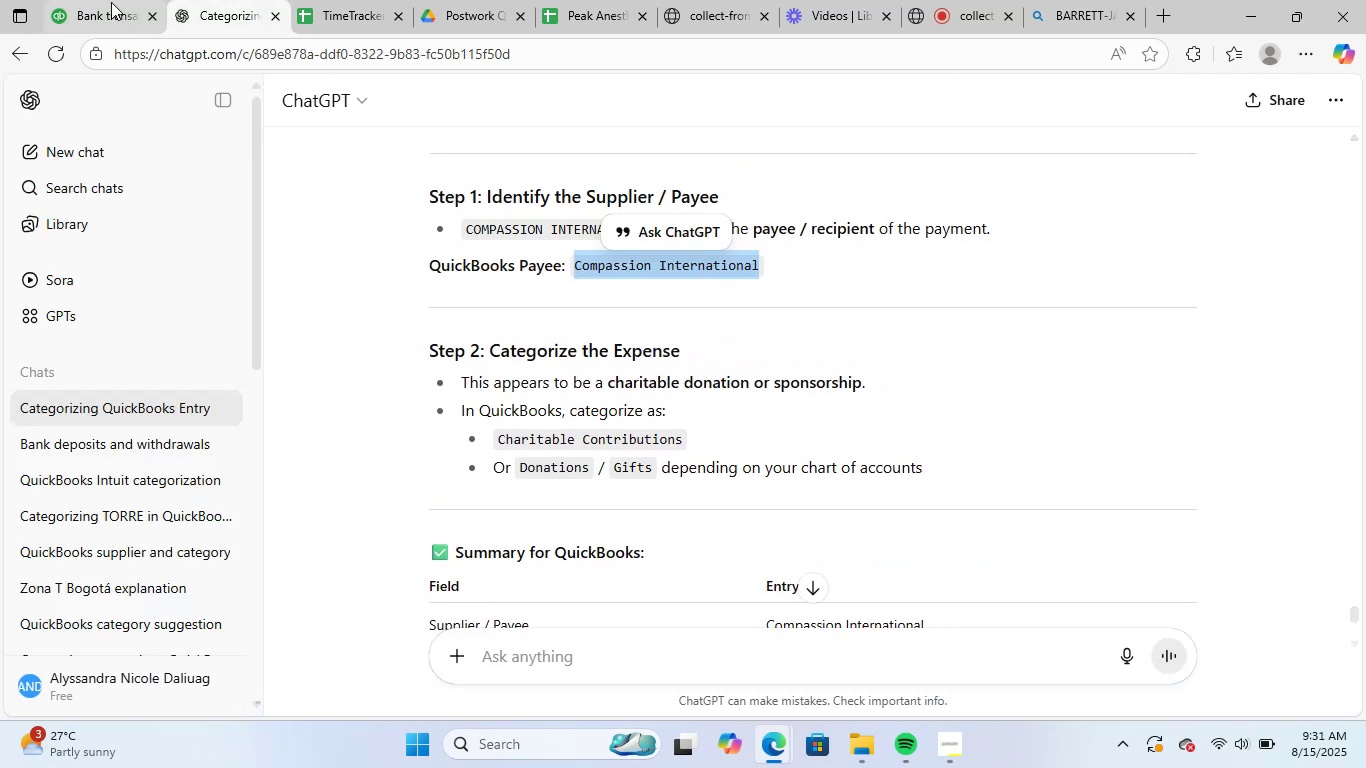 
left_click([109, 0])
 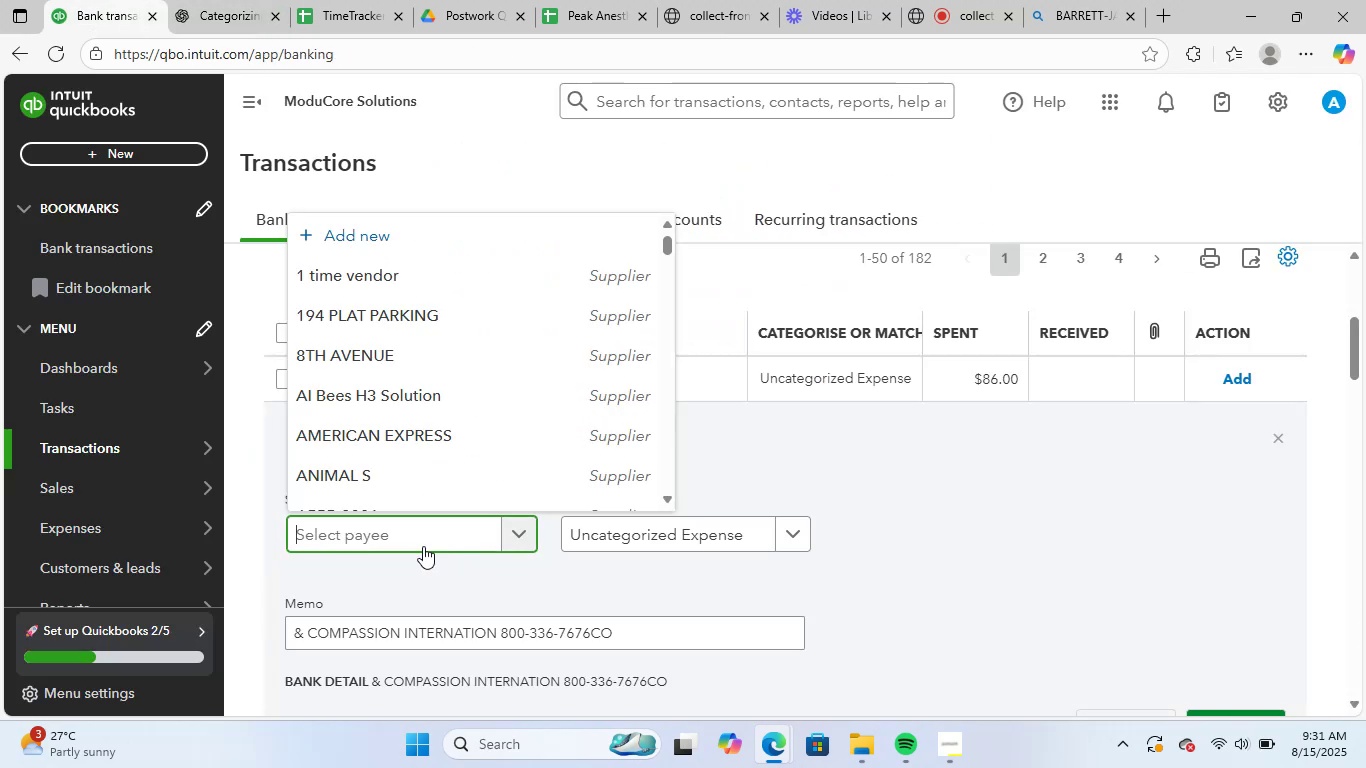 
key(Control+V)
 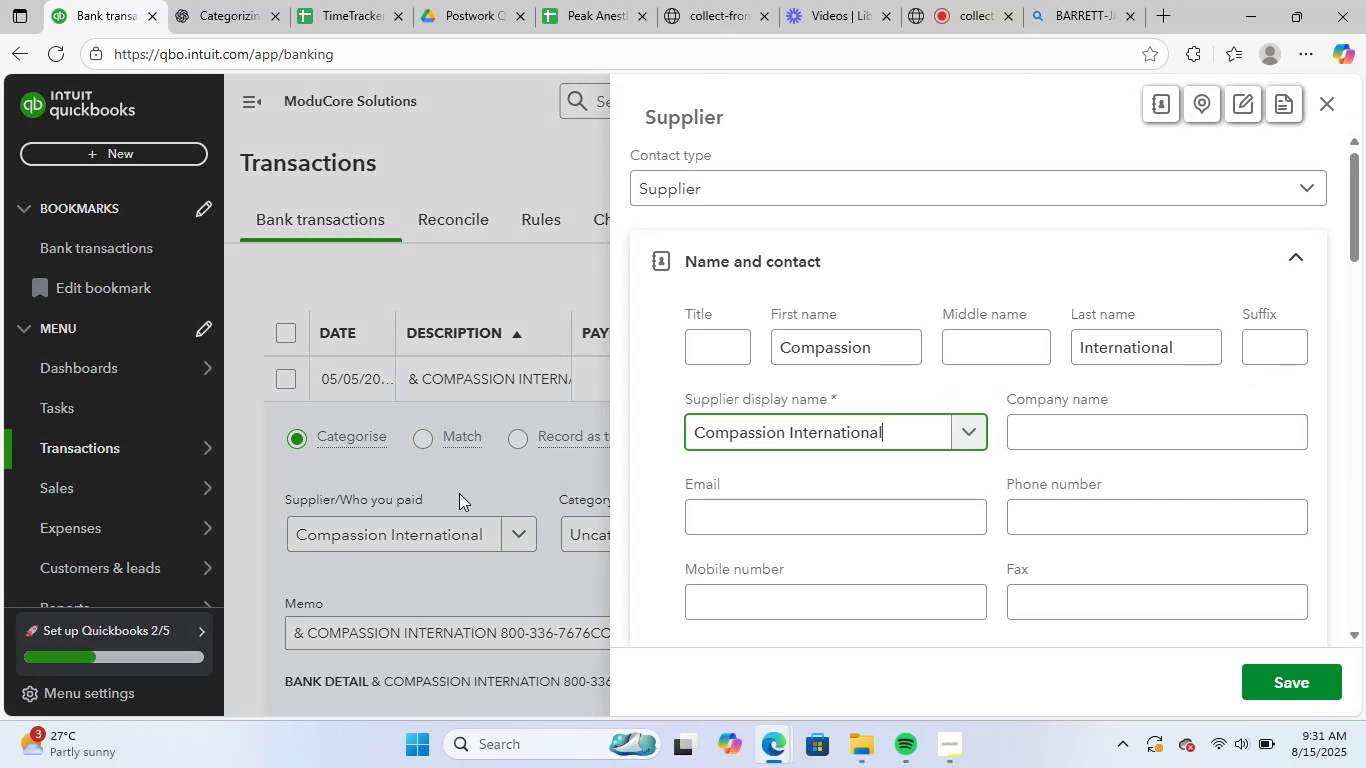 
left_click([1263, 686])
 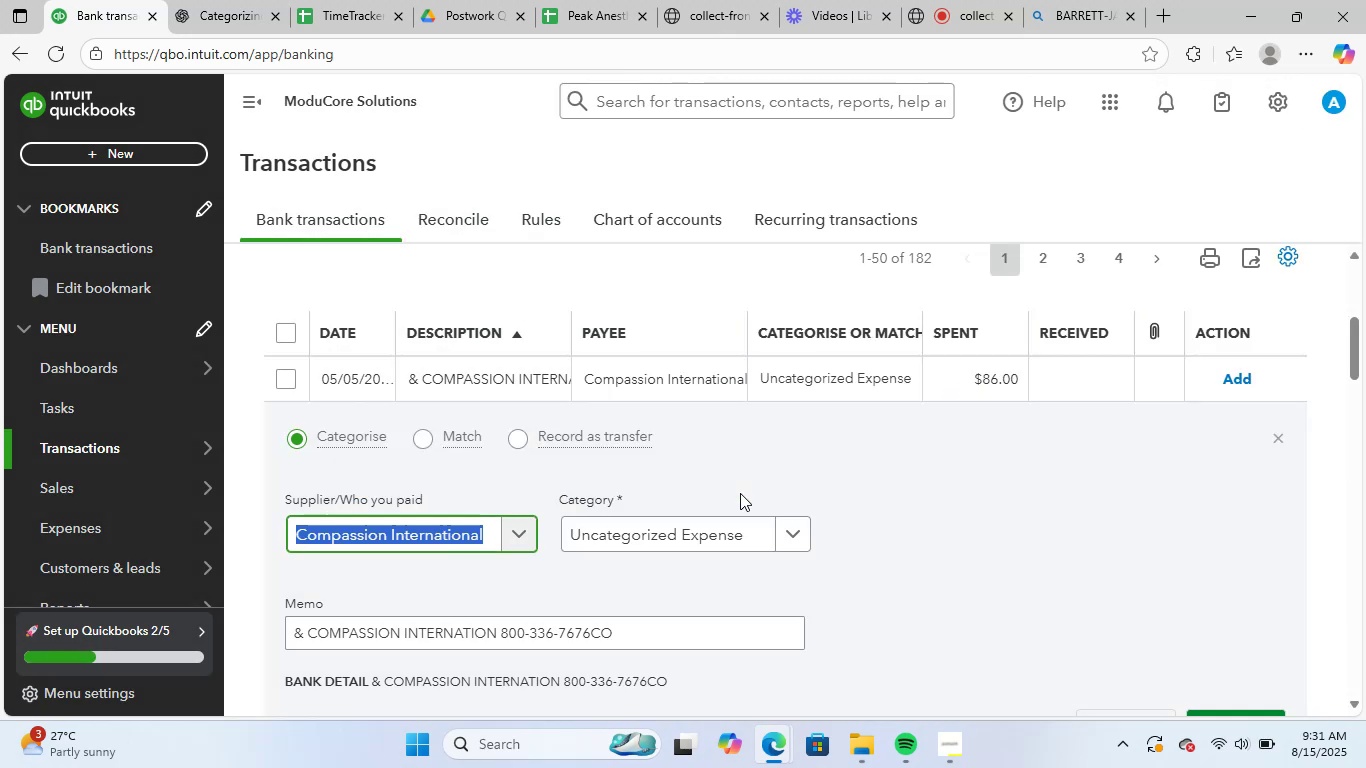 
wait(5.3)
 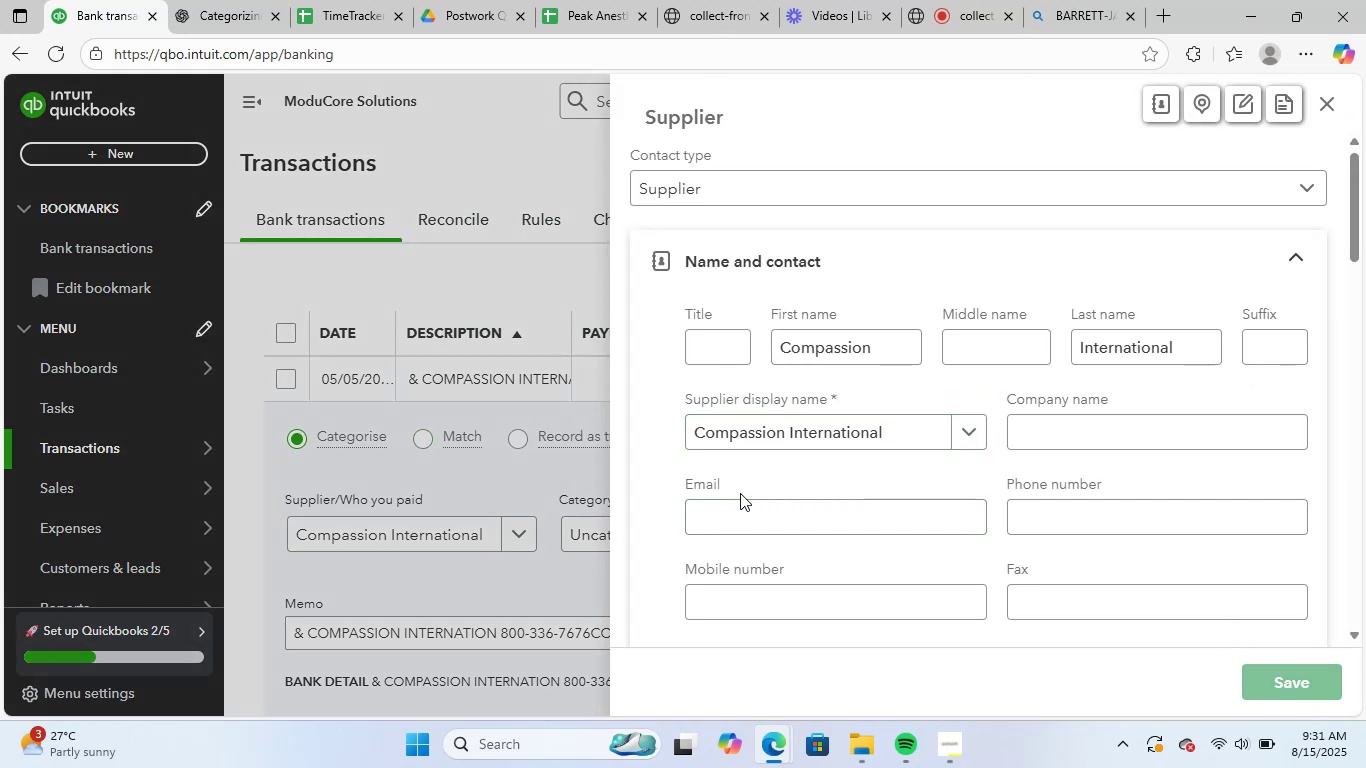 
left_click([725, 531])
 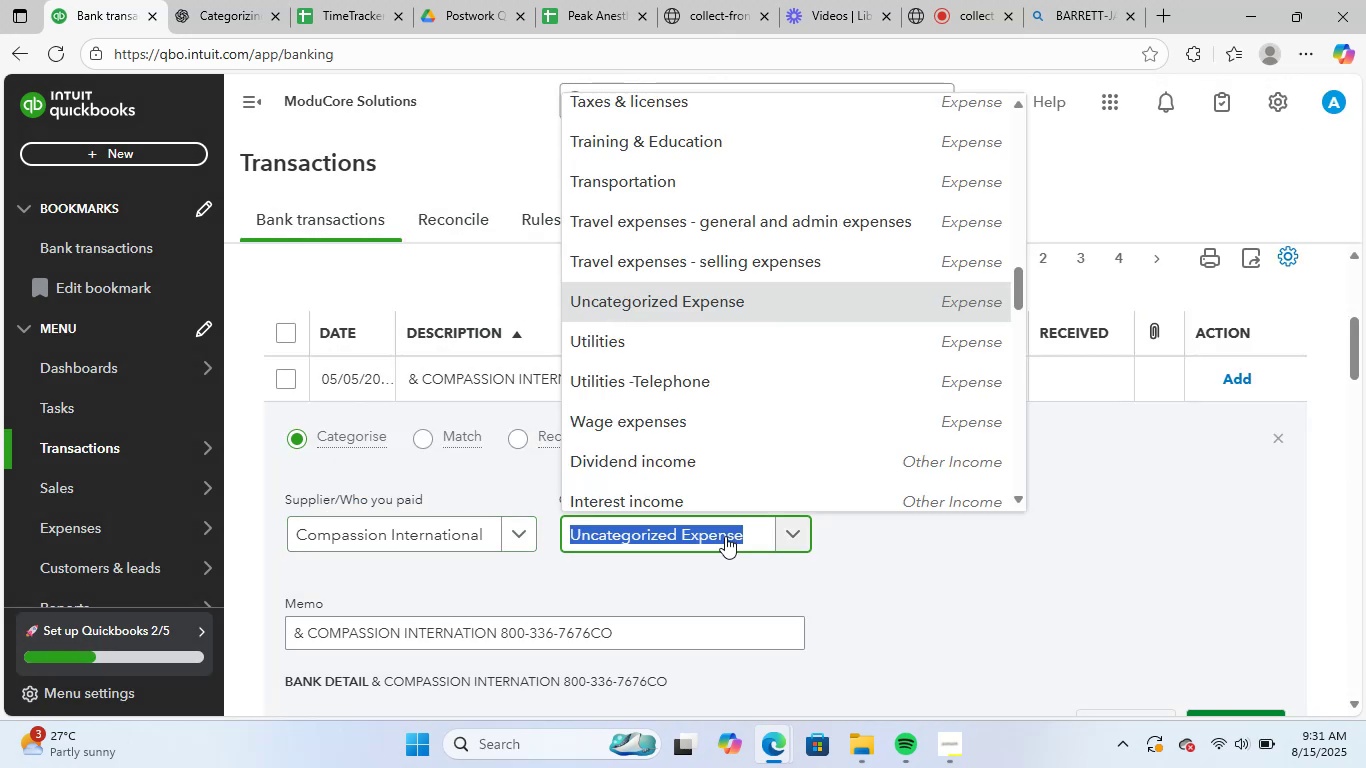 
type(gene)
 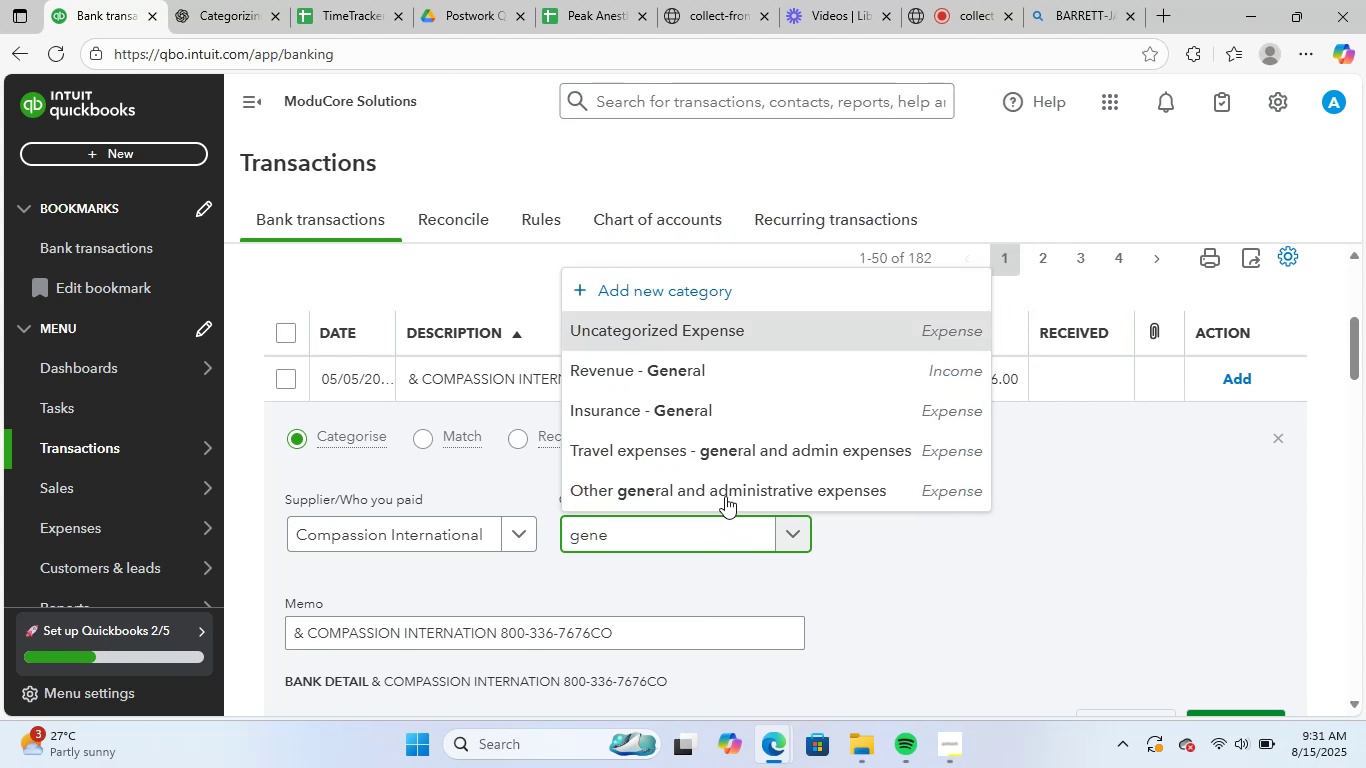 
left_click([737, 486])
 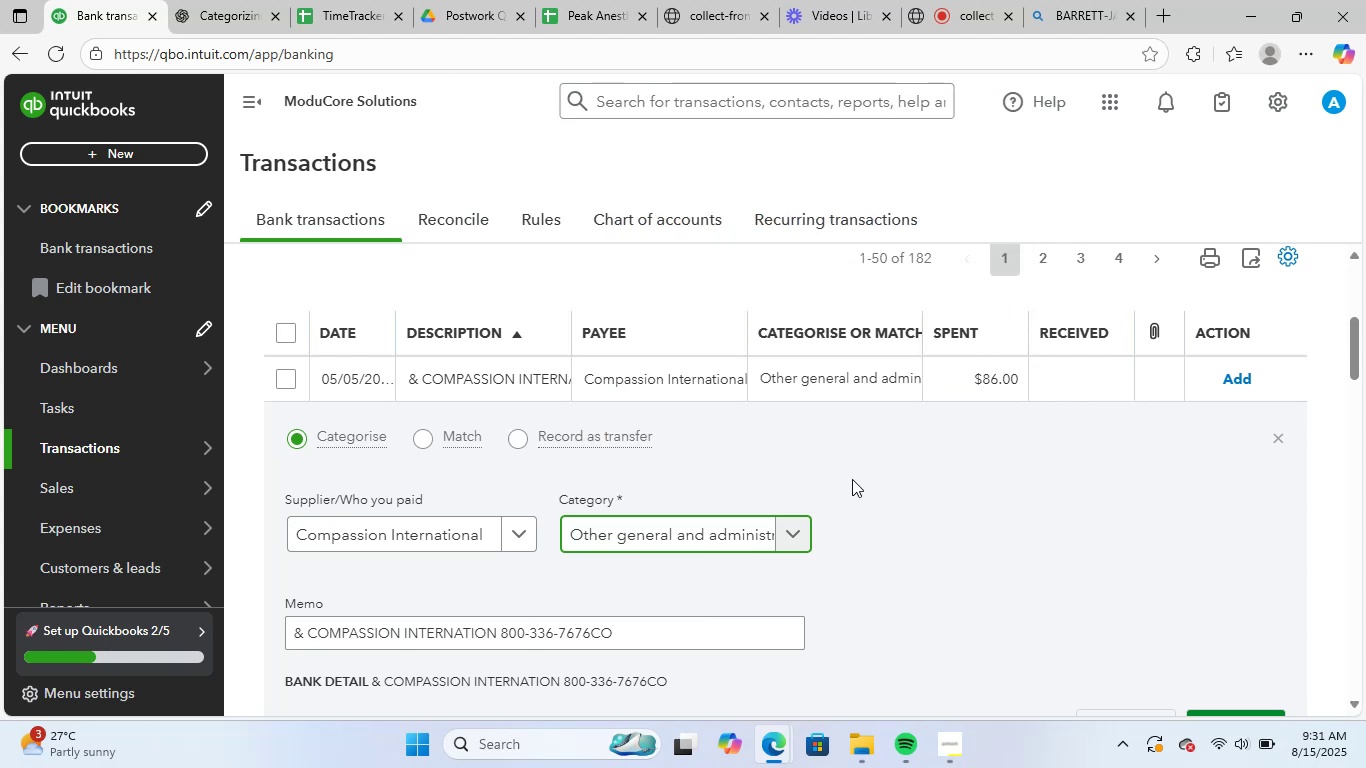 
scroll: coordinate [852, 479], scroll_direction: down, amount: 2.0
 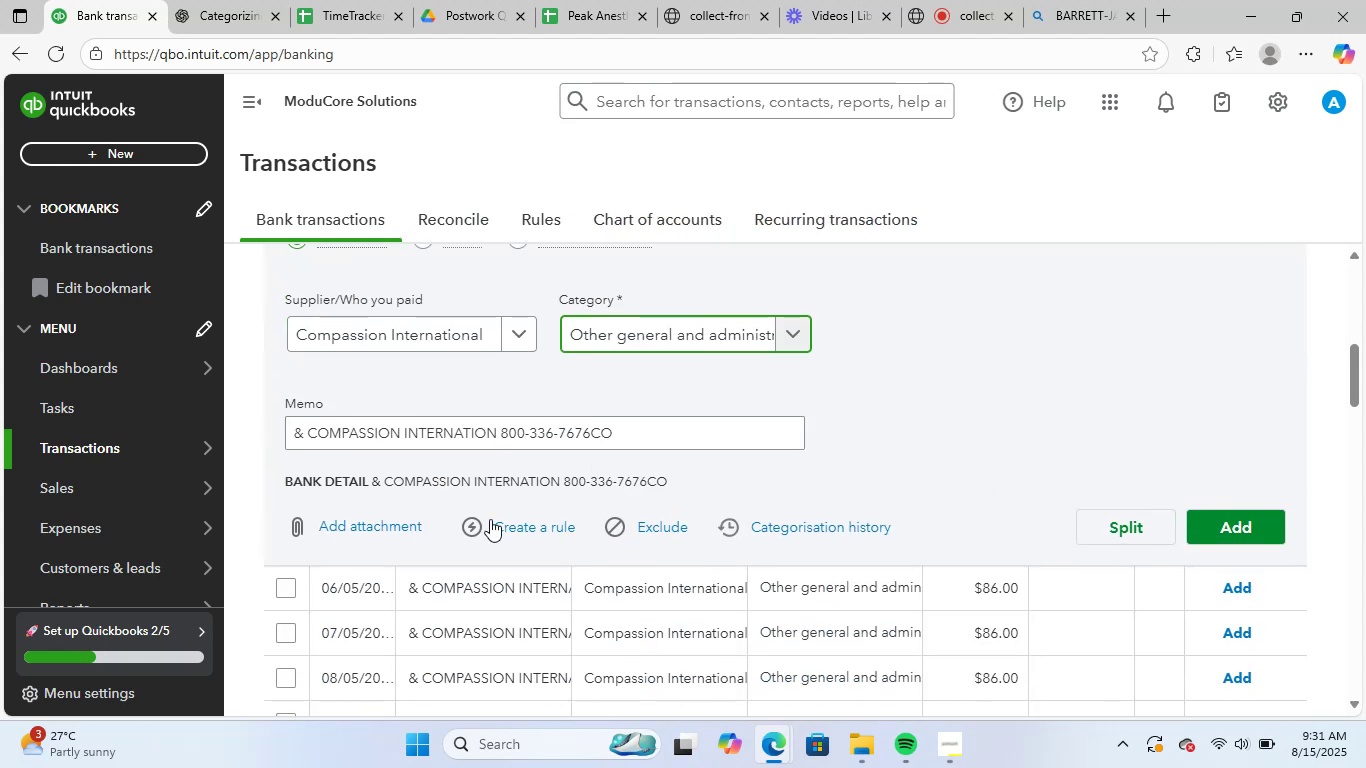 
left_click([508, 527])
 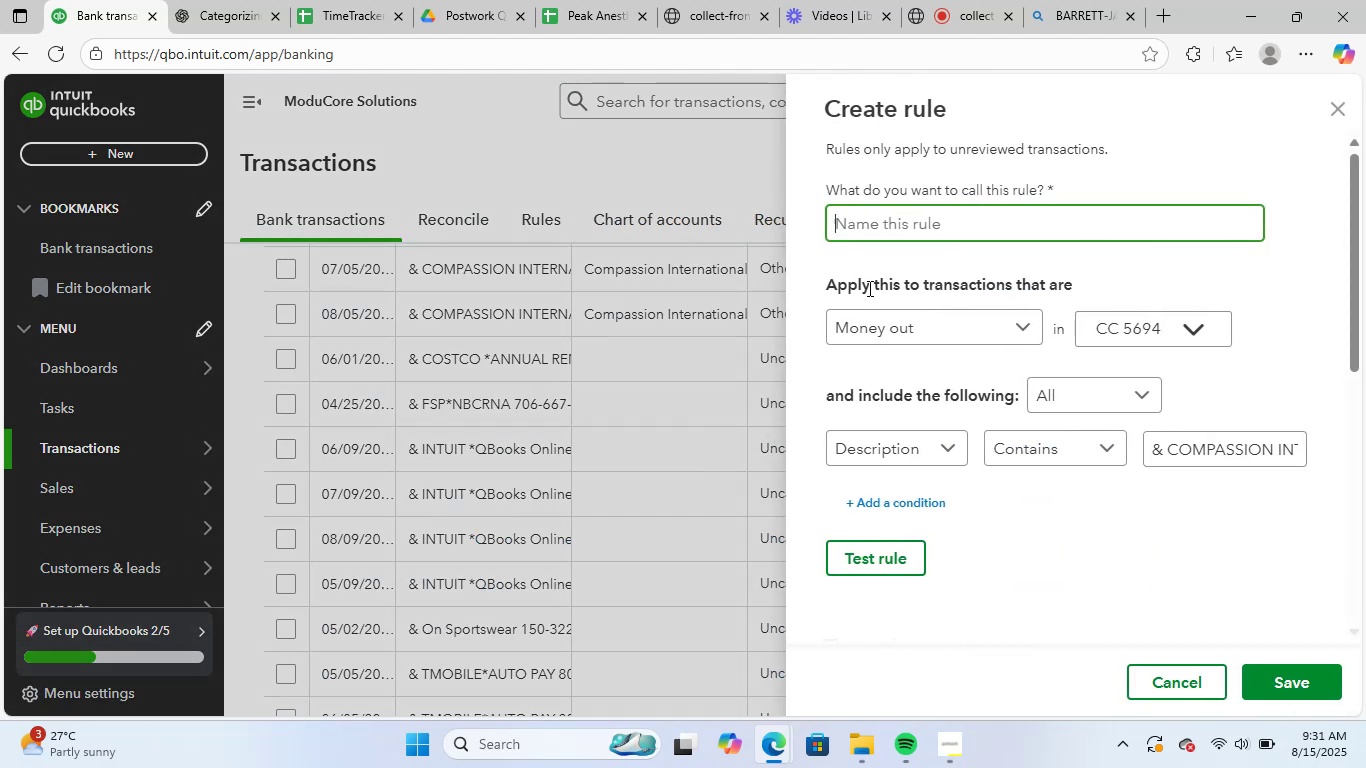 
key(Control+V)
 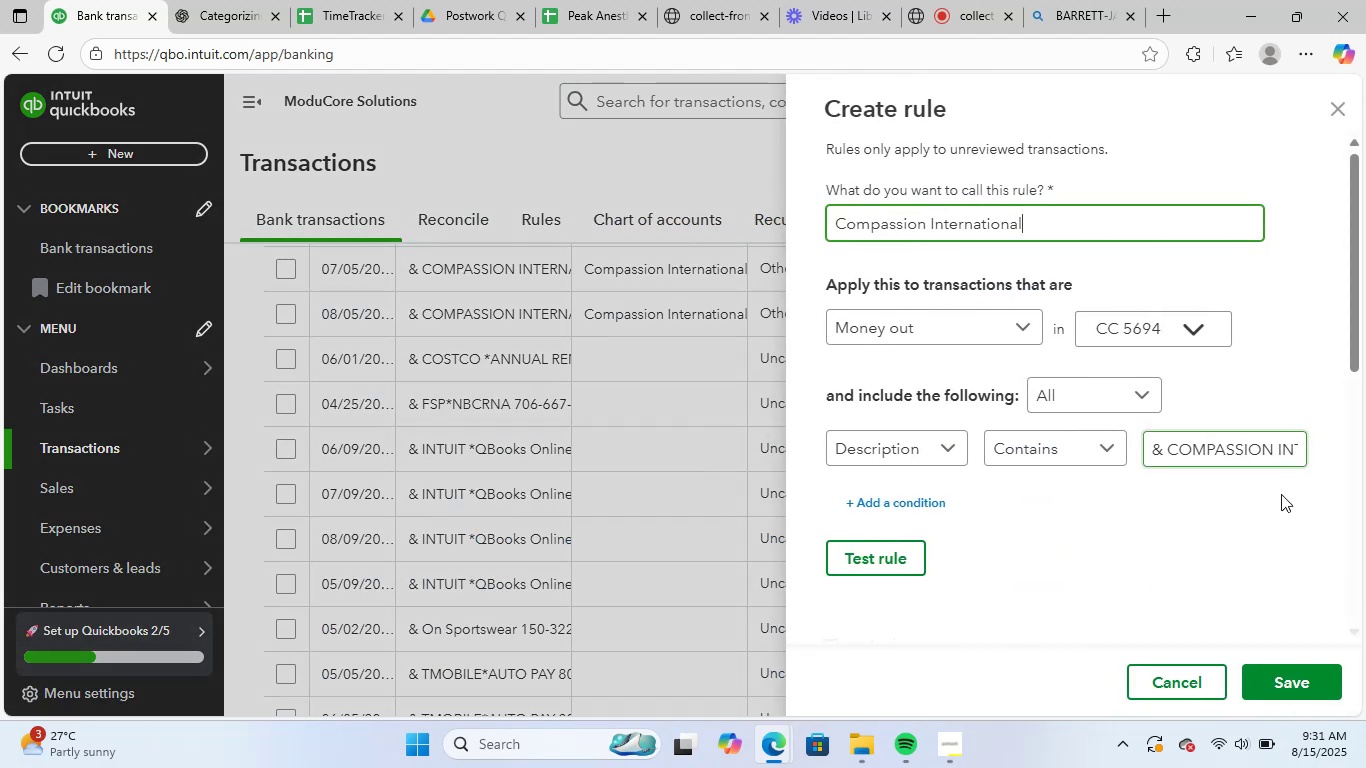 
key(ArrowRight)
 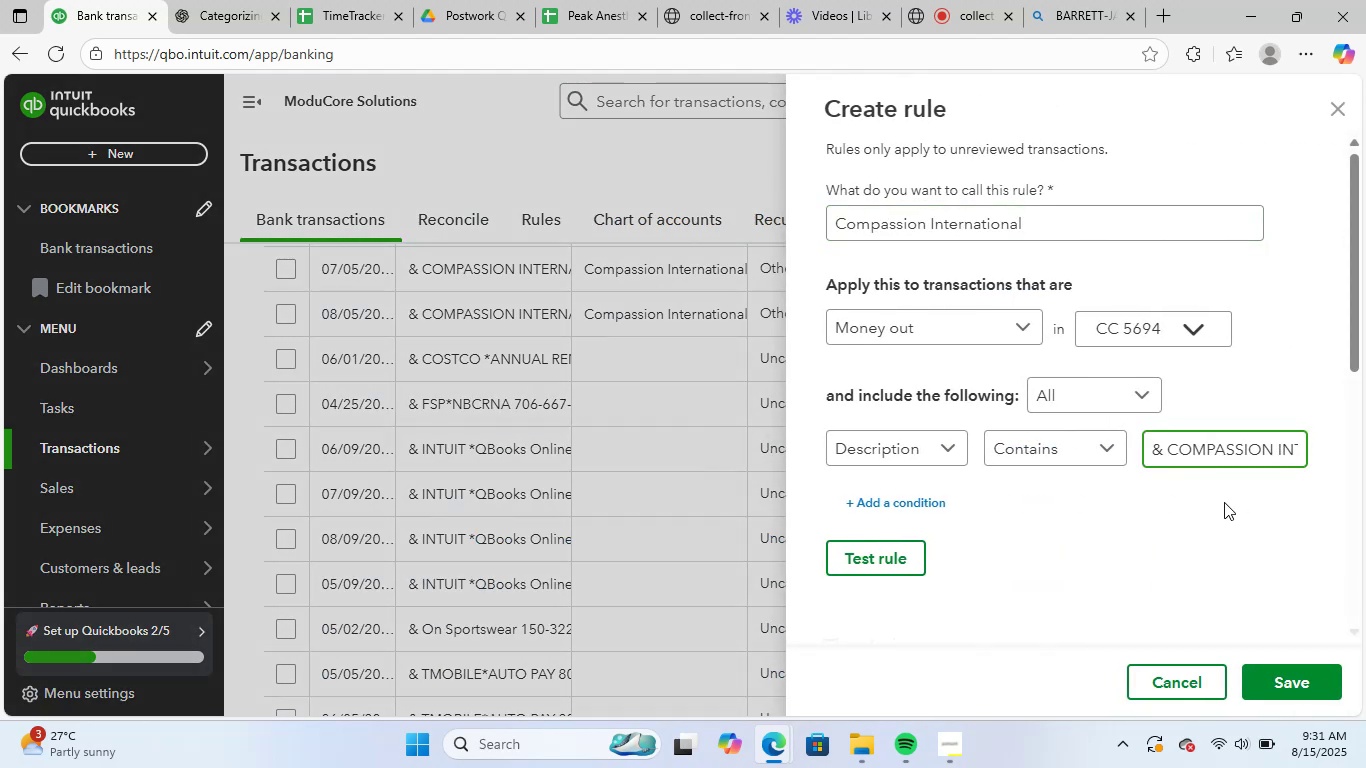 
key(ArrowRight)
 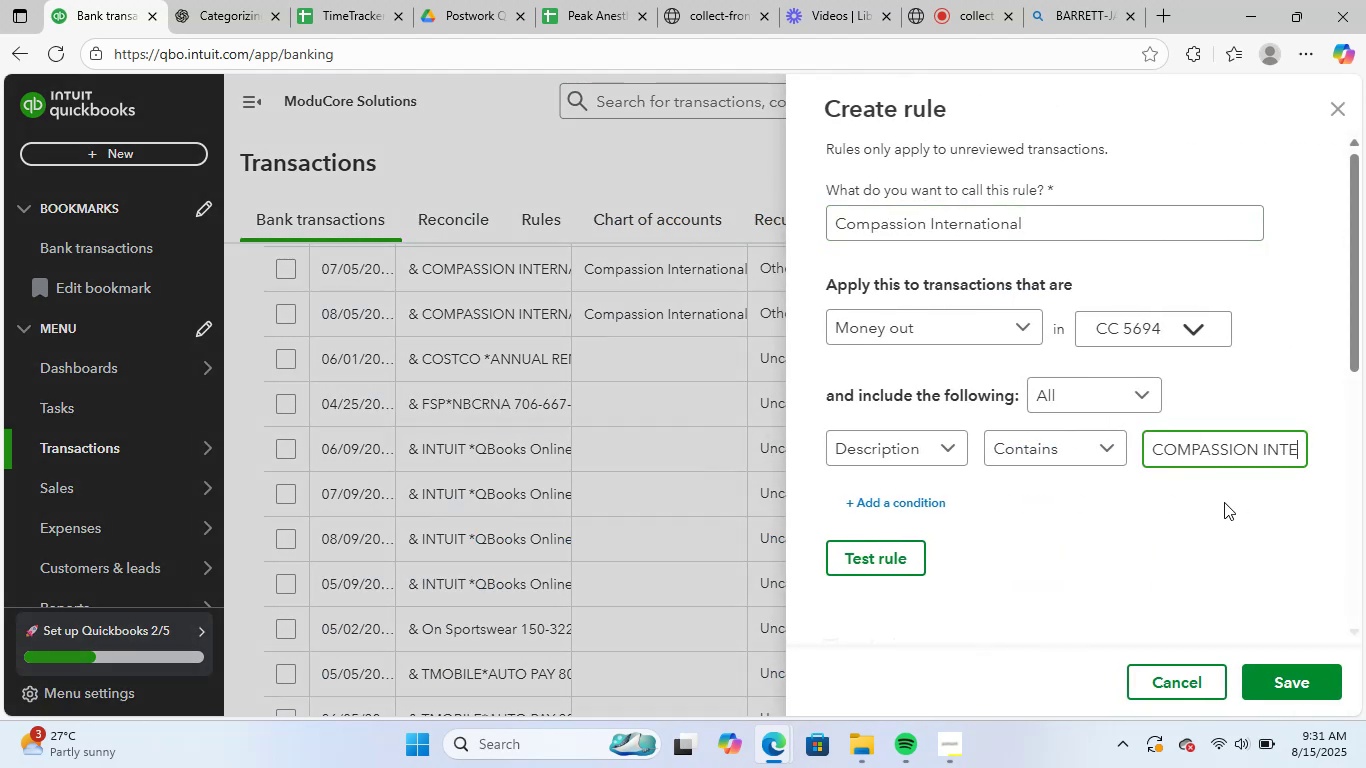 
key(ArrowRight)
 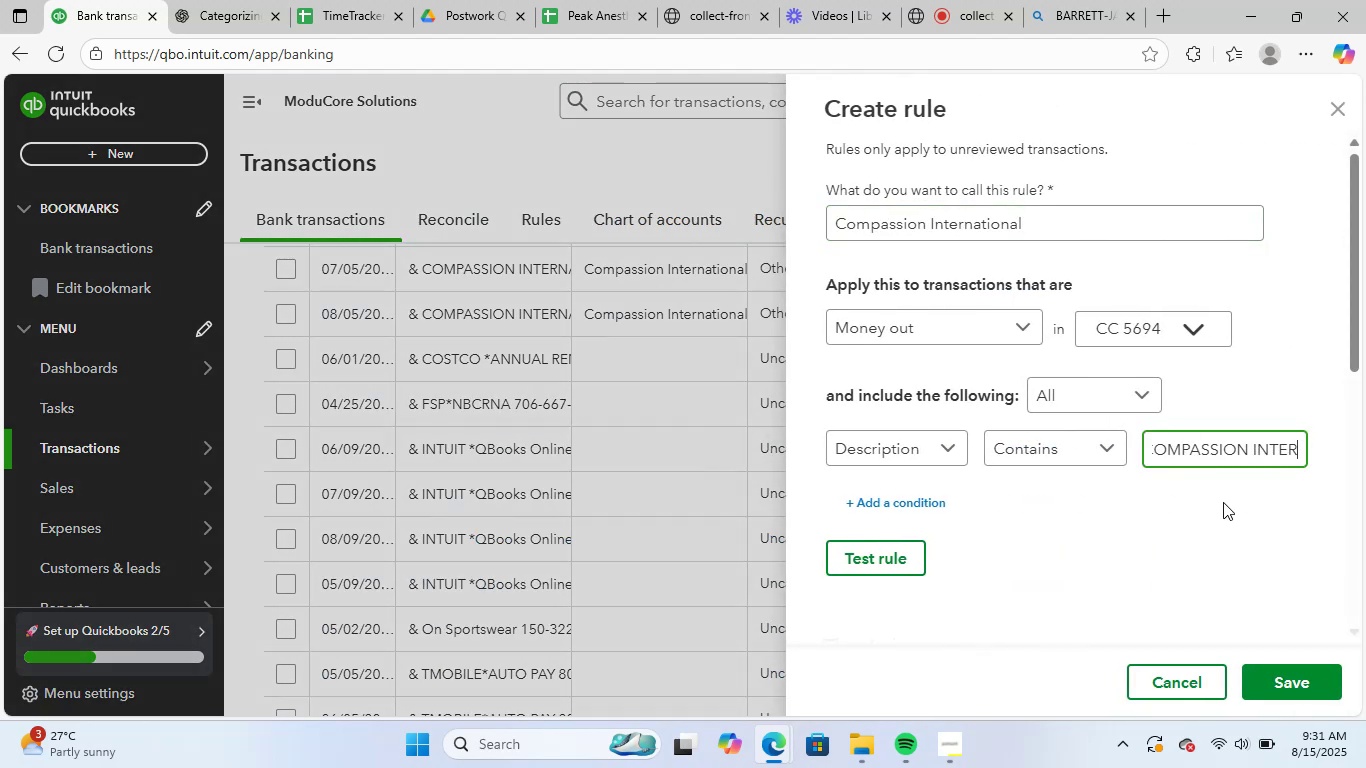 
key(ArrowRight)
 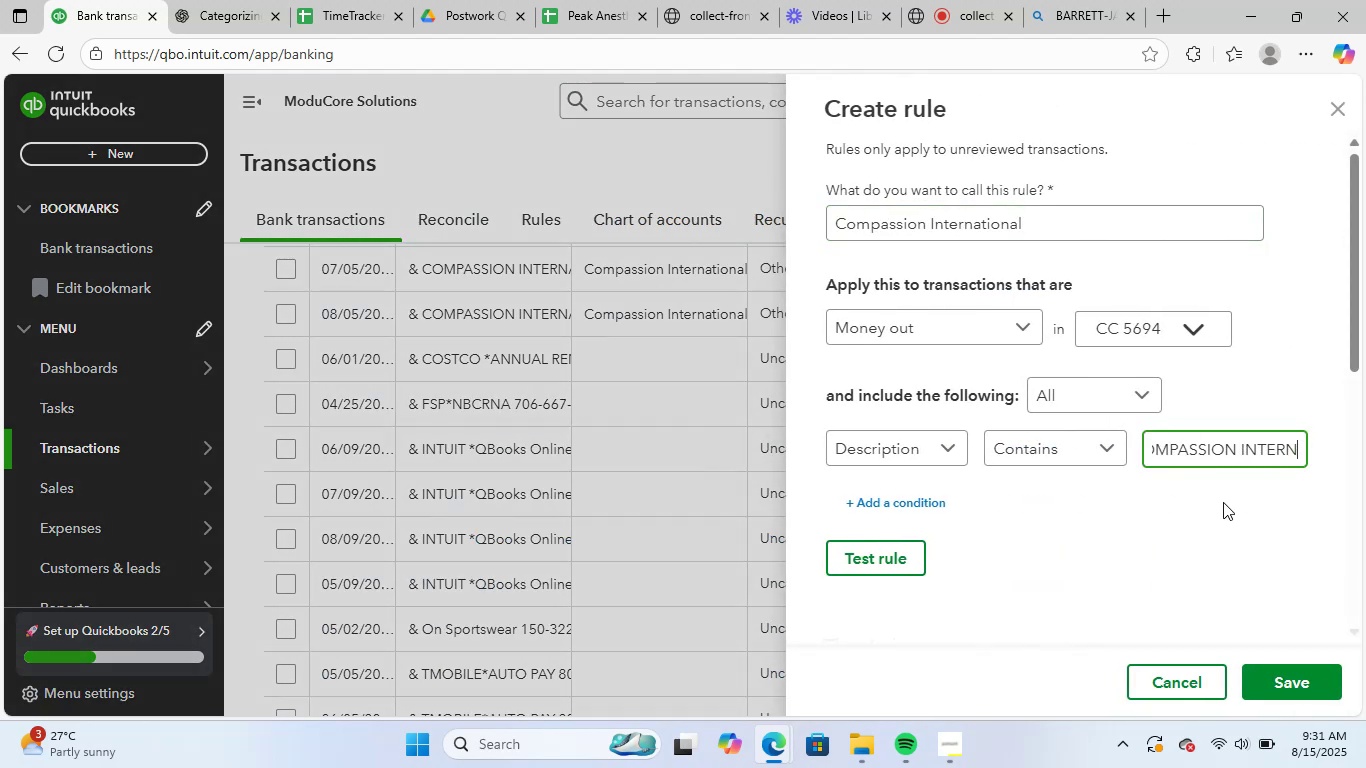 
key(ArrowRight)
 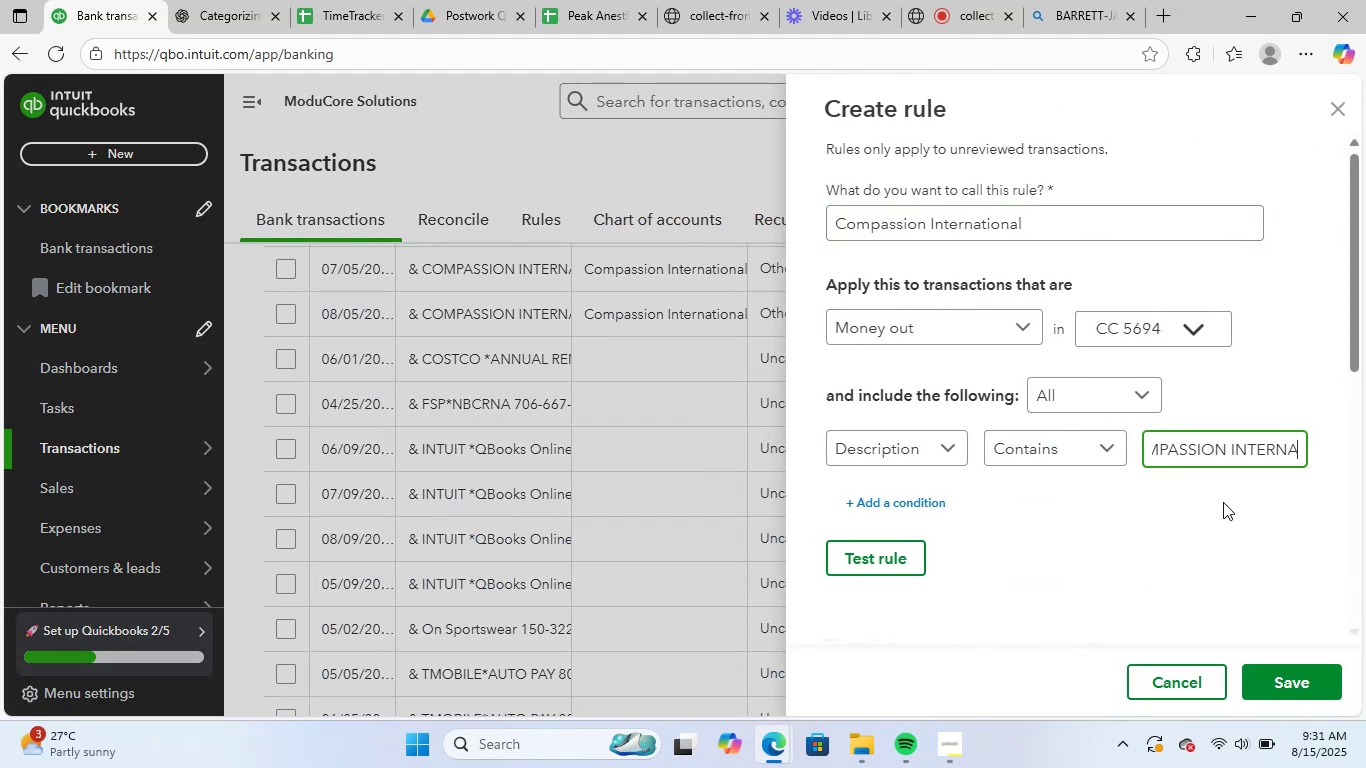 
key(ArrowRight)
 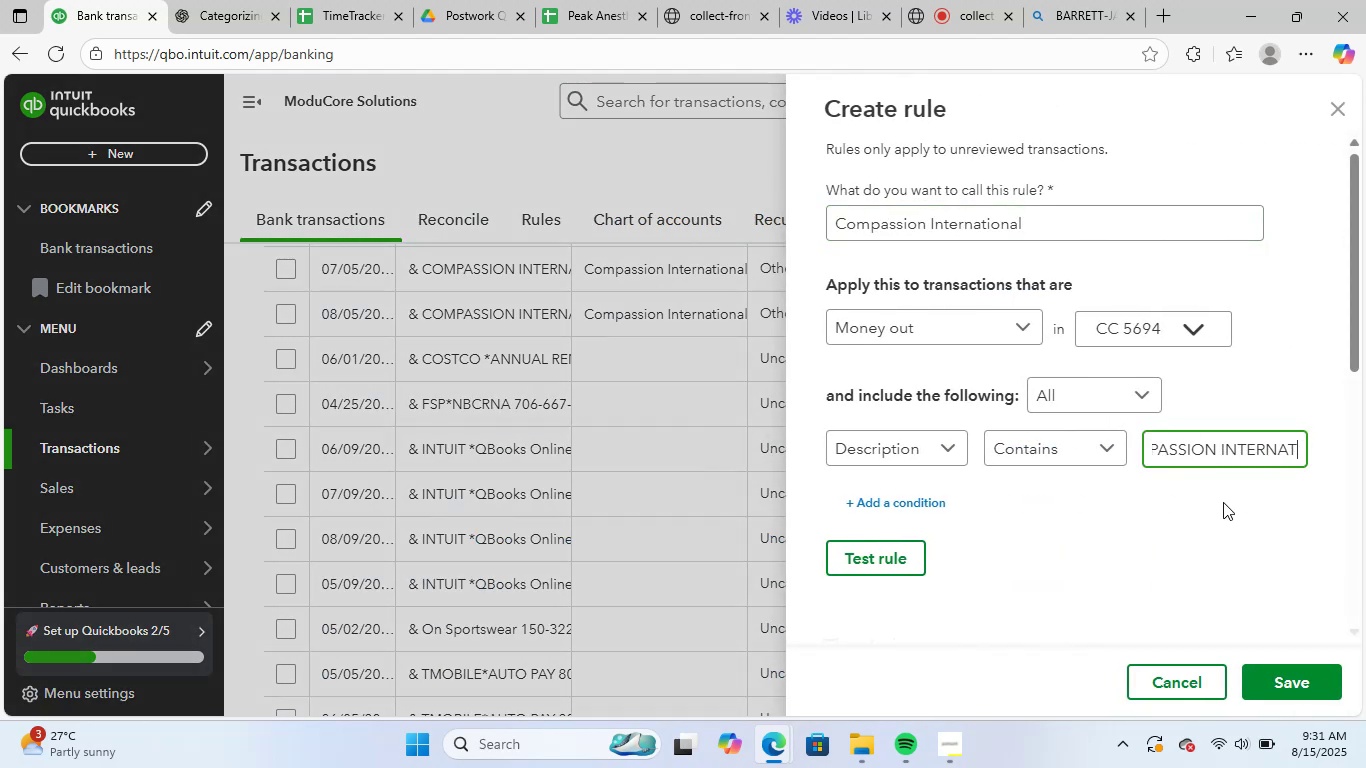 
key(ArrowRight)
 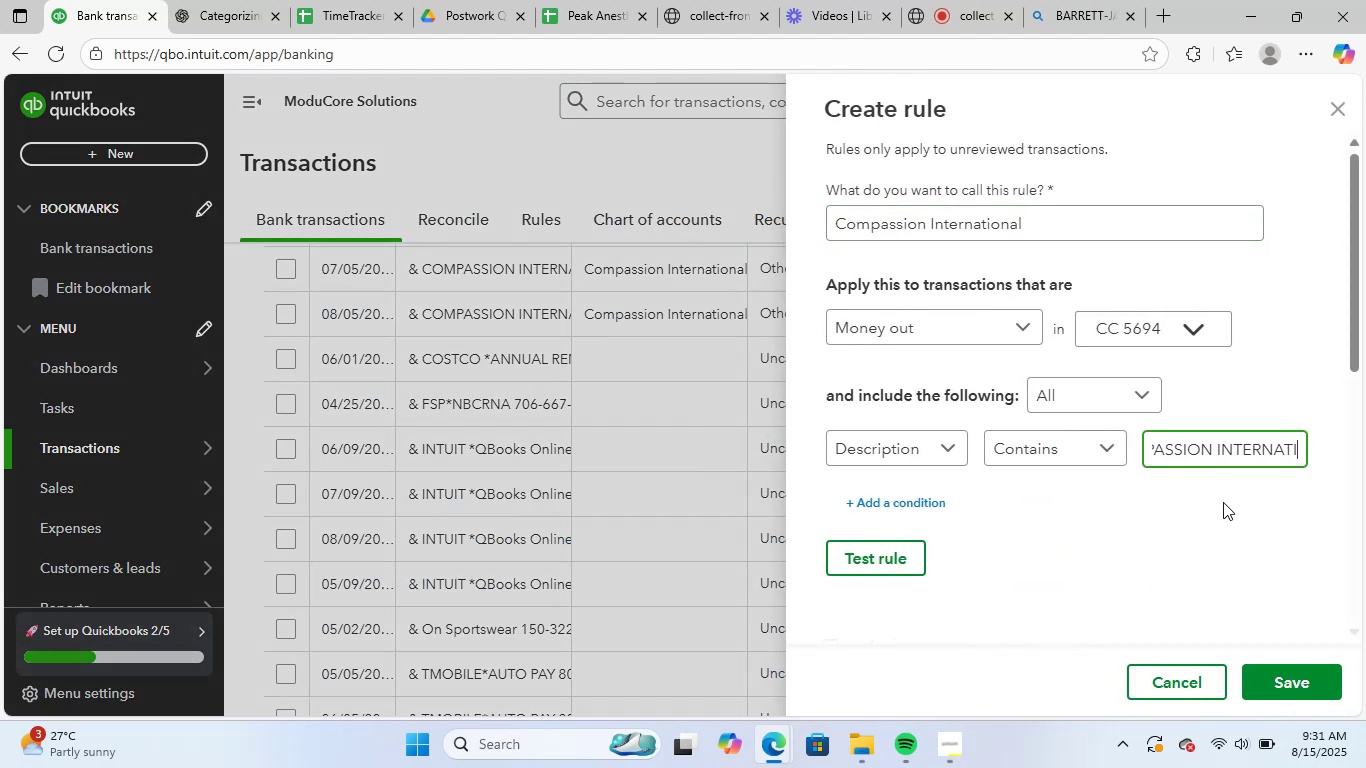 
key(ArrowRight)
 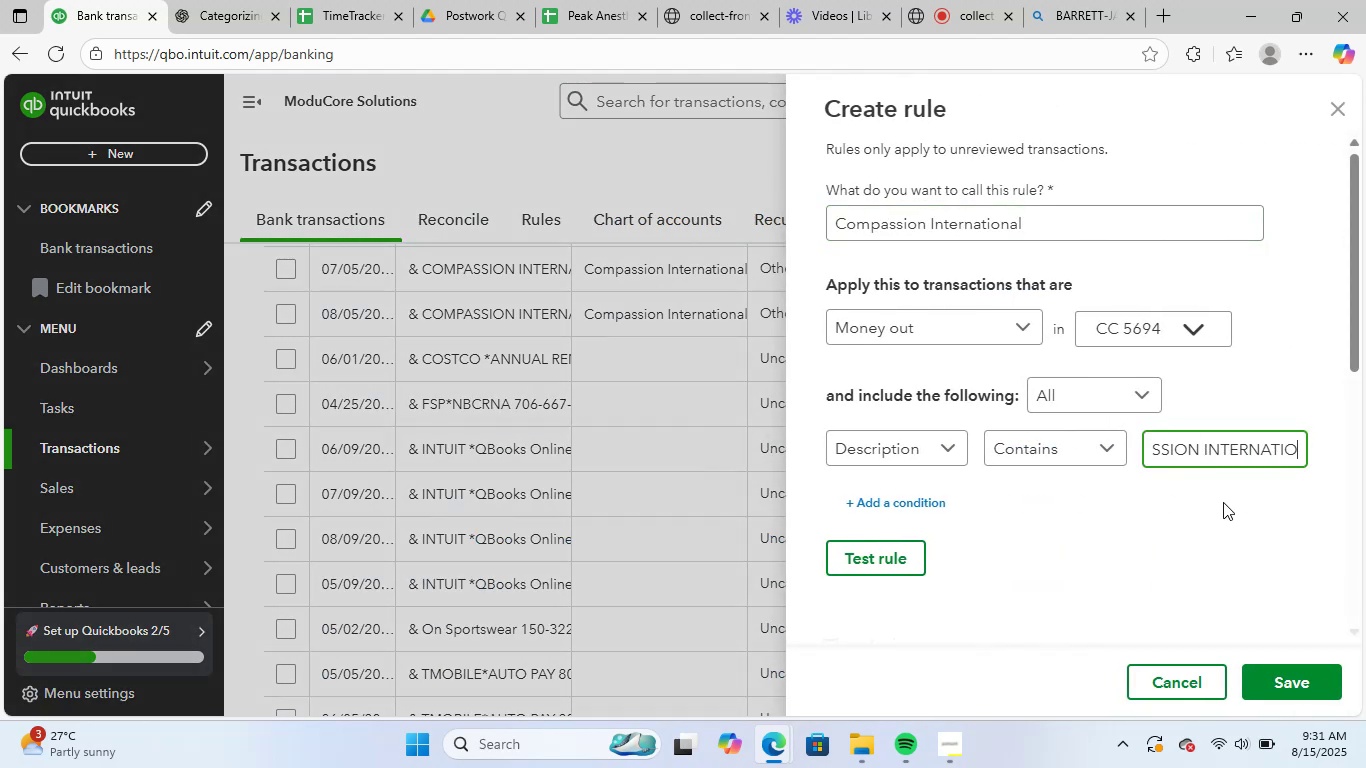 
key(ArrowRight)
 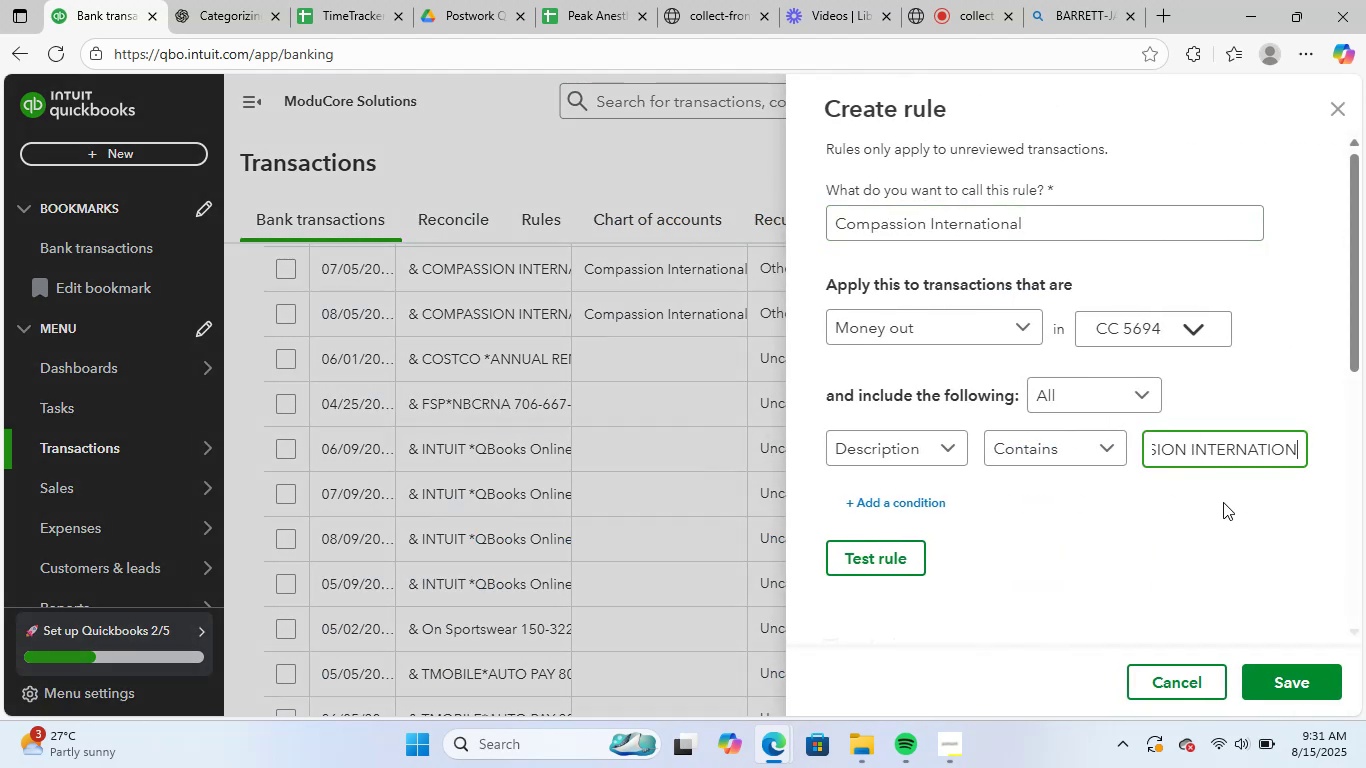 
key(ArrowRight)
 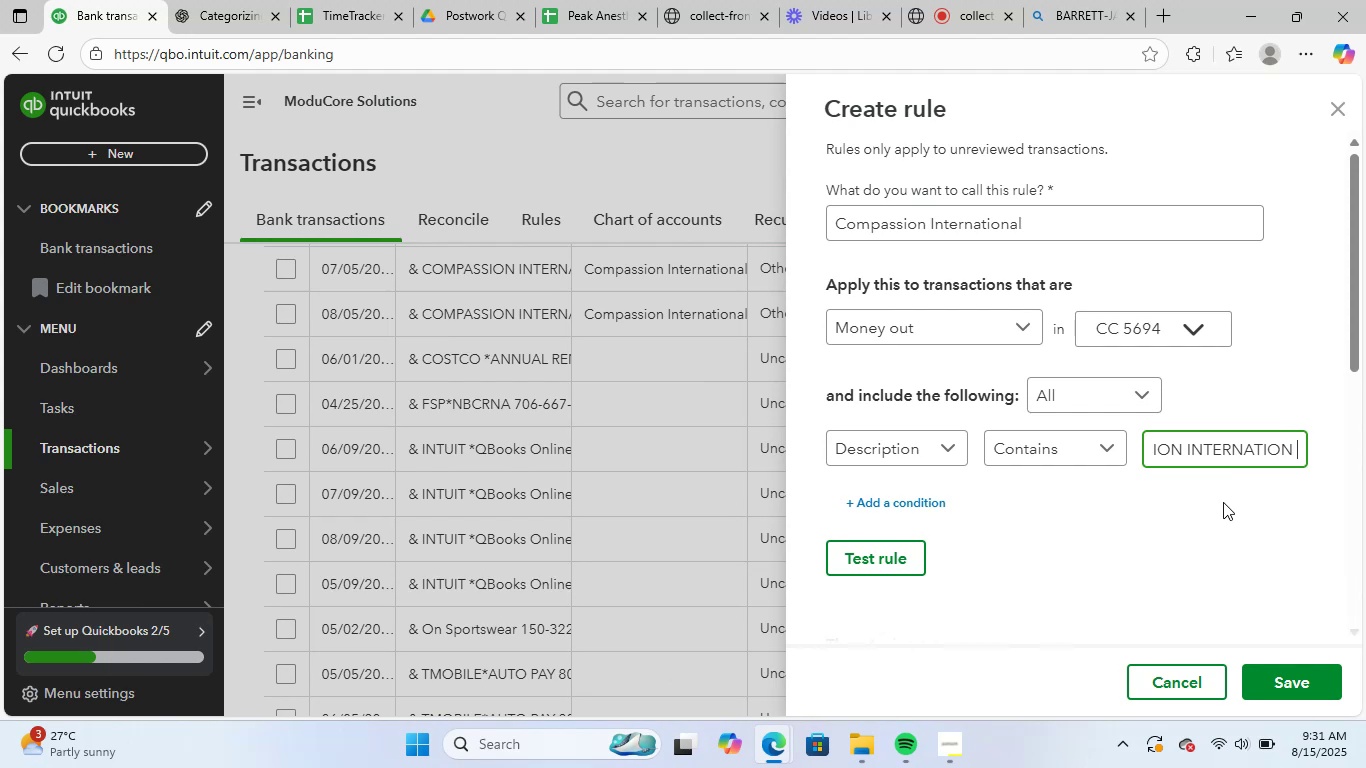 
key(ArrowRight)
 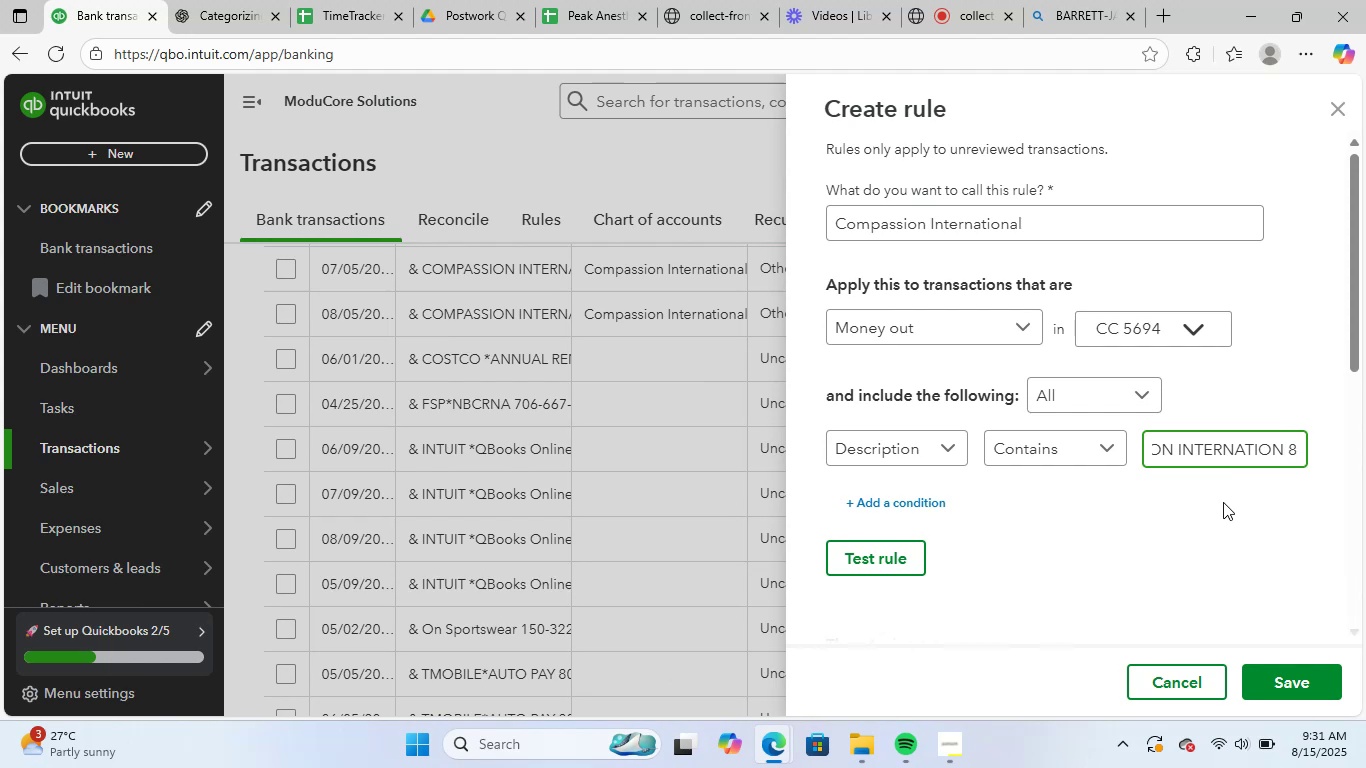 
key(ArrowLeft)
 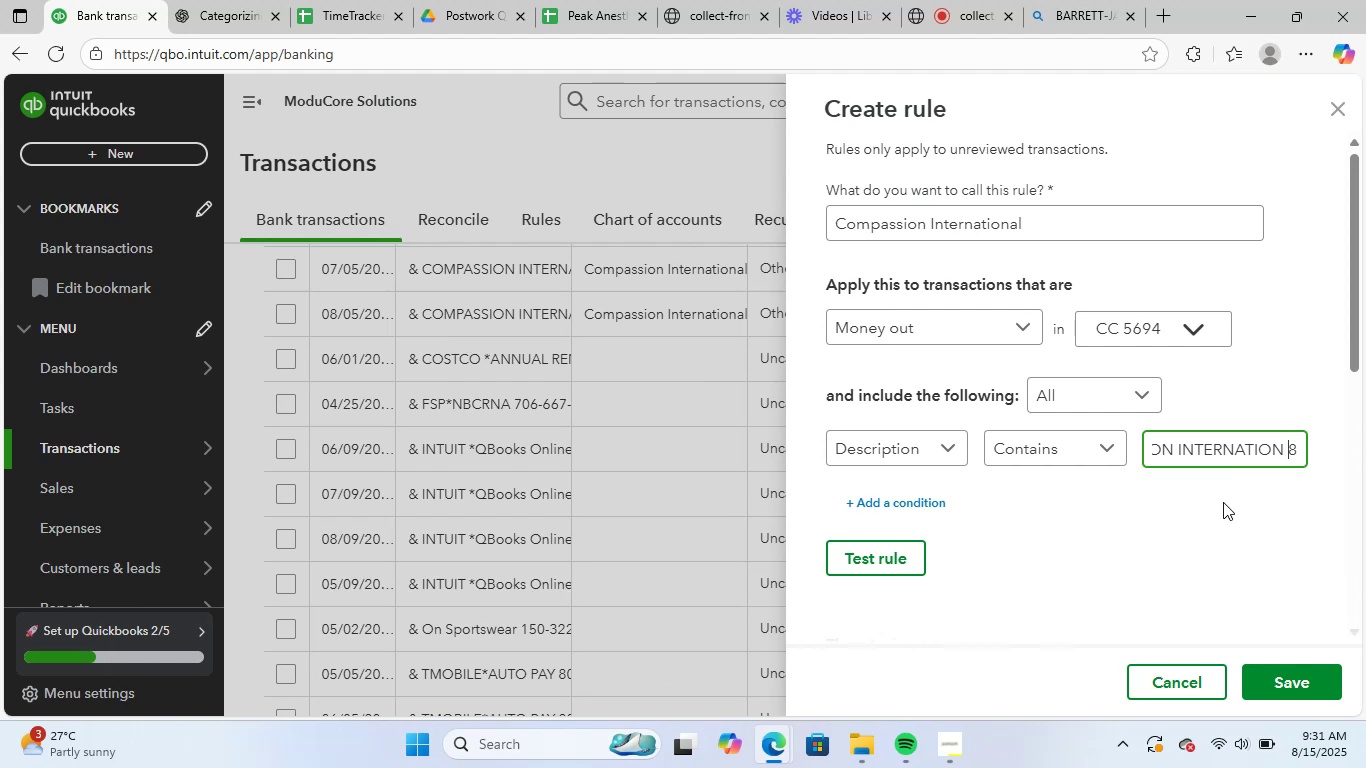 
hold_key(key=ShiftLeft, duration=1.27)
 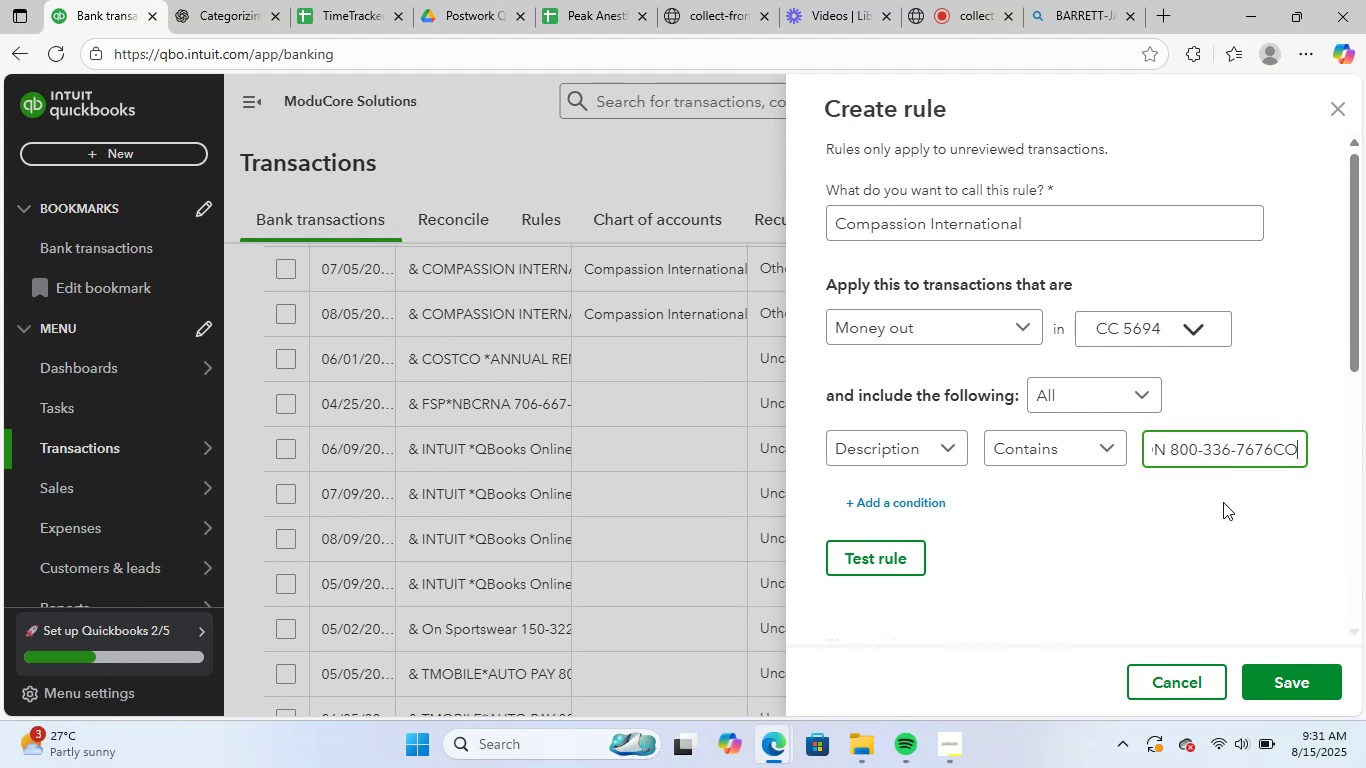 
hold_key(key=ArrowRight, duration=1.14)
 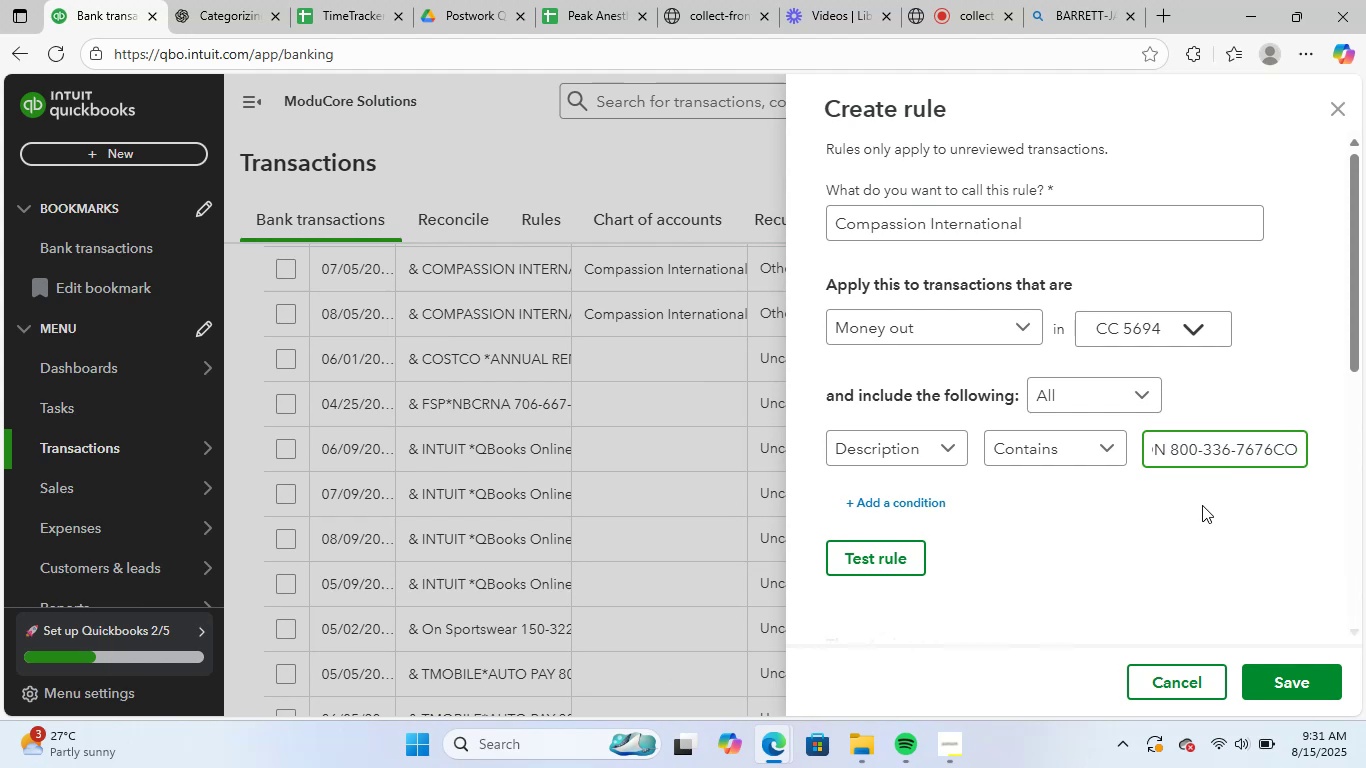 
hold_key(key=ArrowLeft, duration=0.63)
 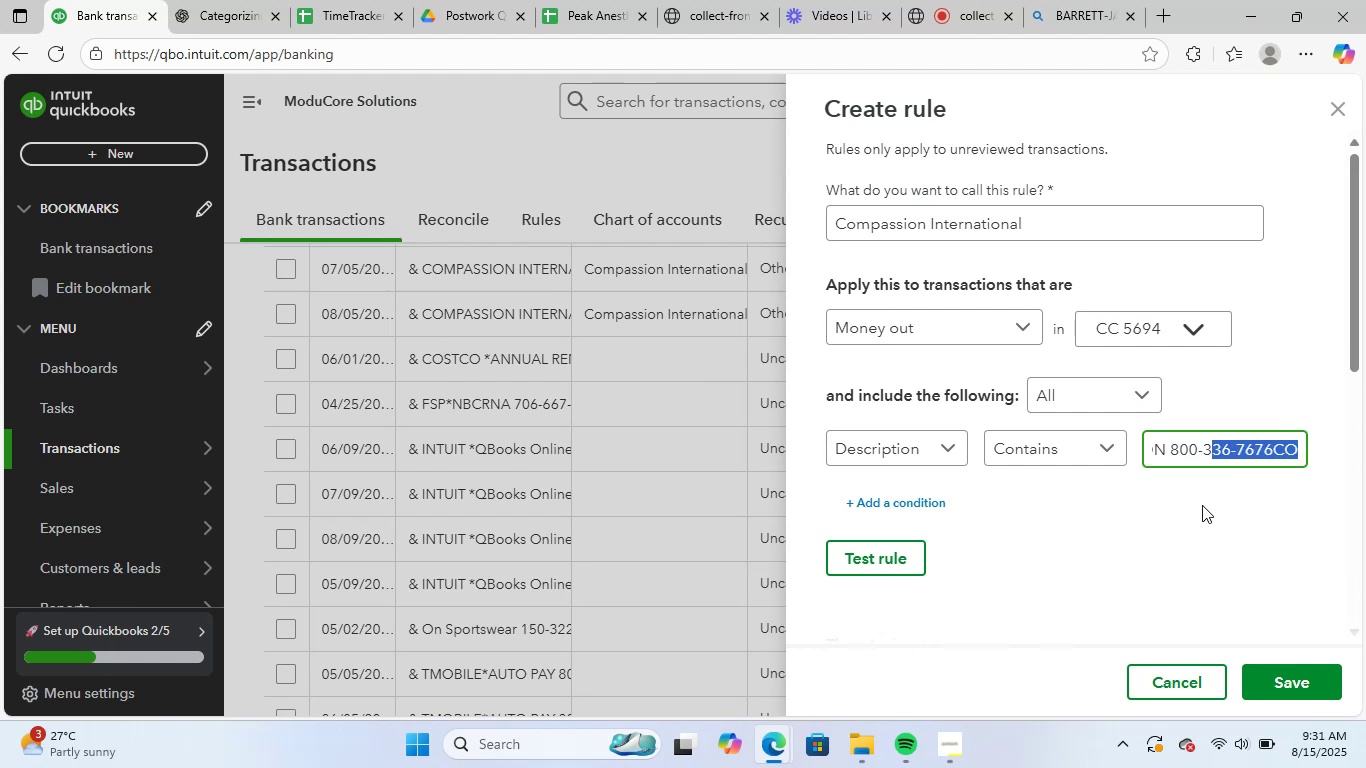 
key(Shift+ArrowLeft)
 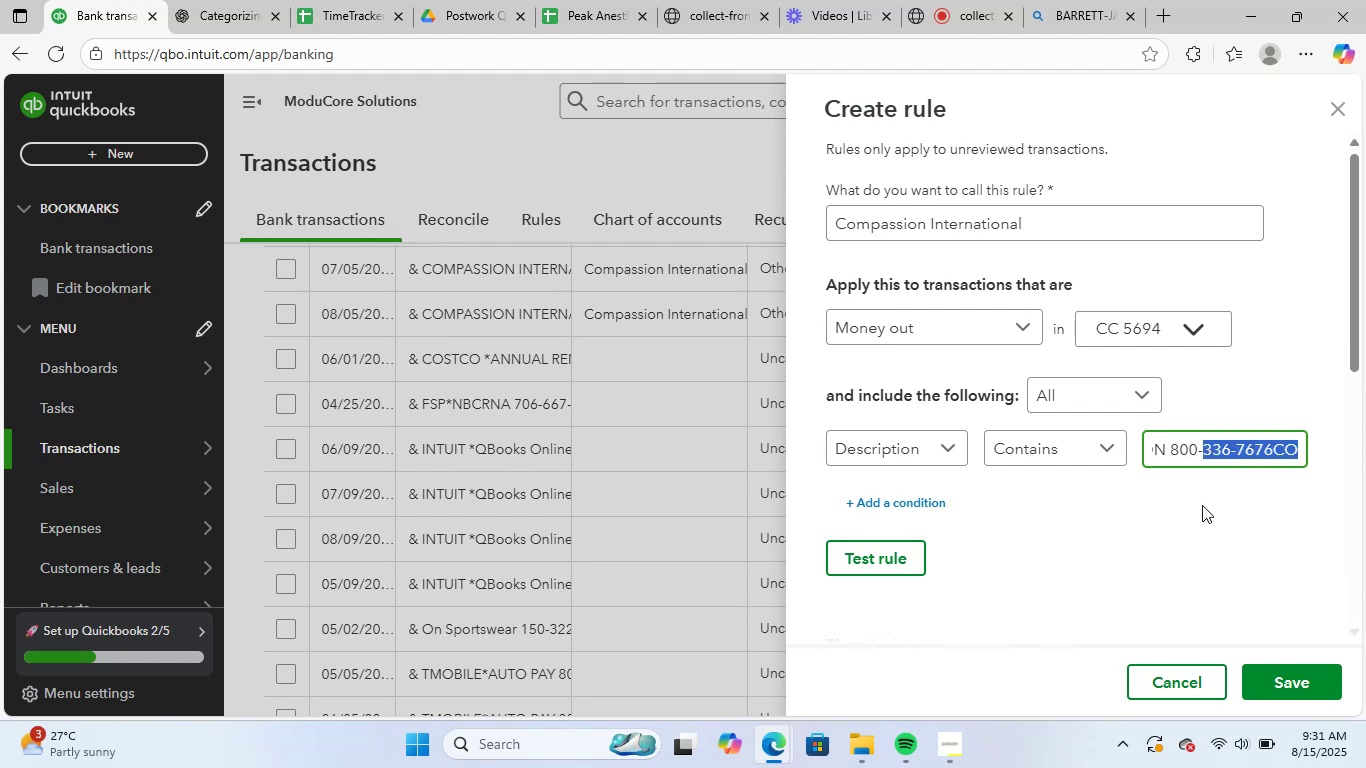 
key(Shift+ArrowLeft)
 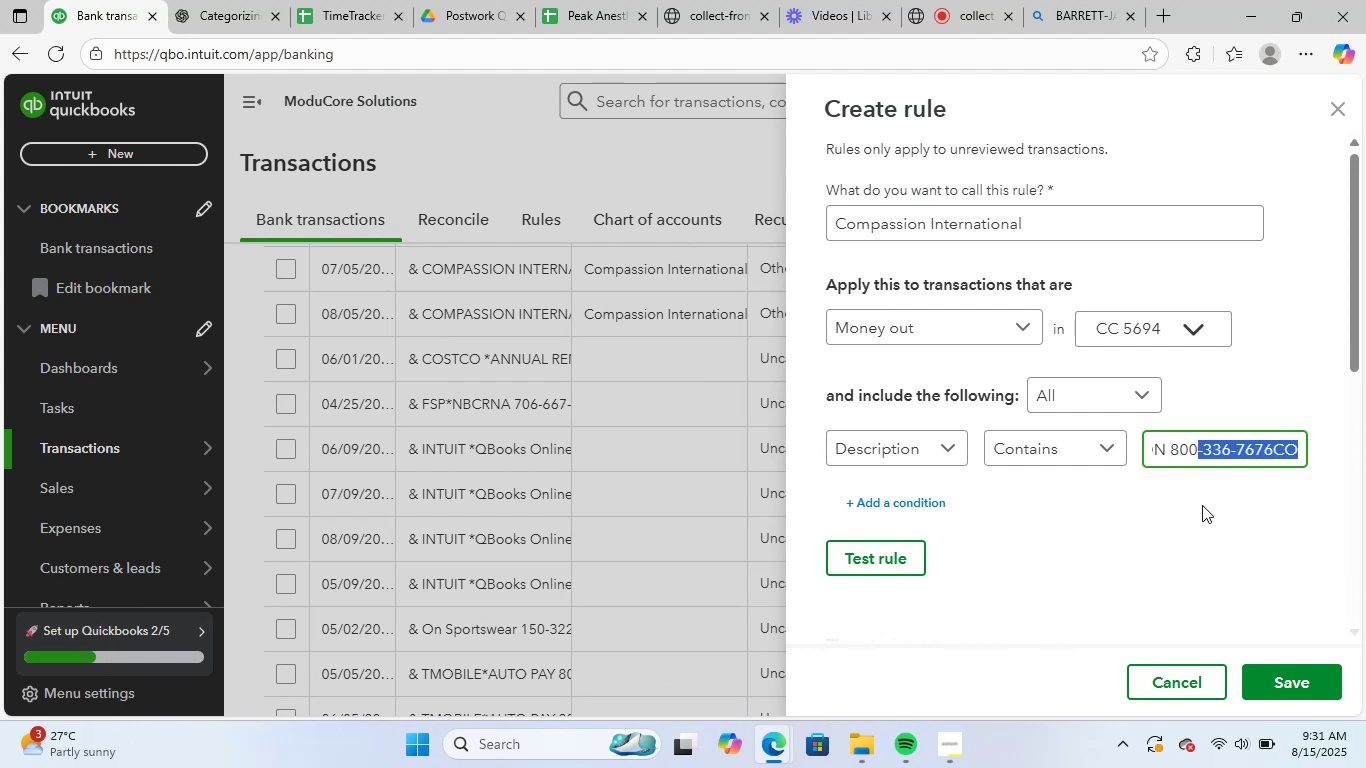 
key(Shift+ArrowLeft)
 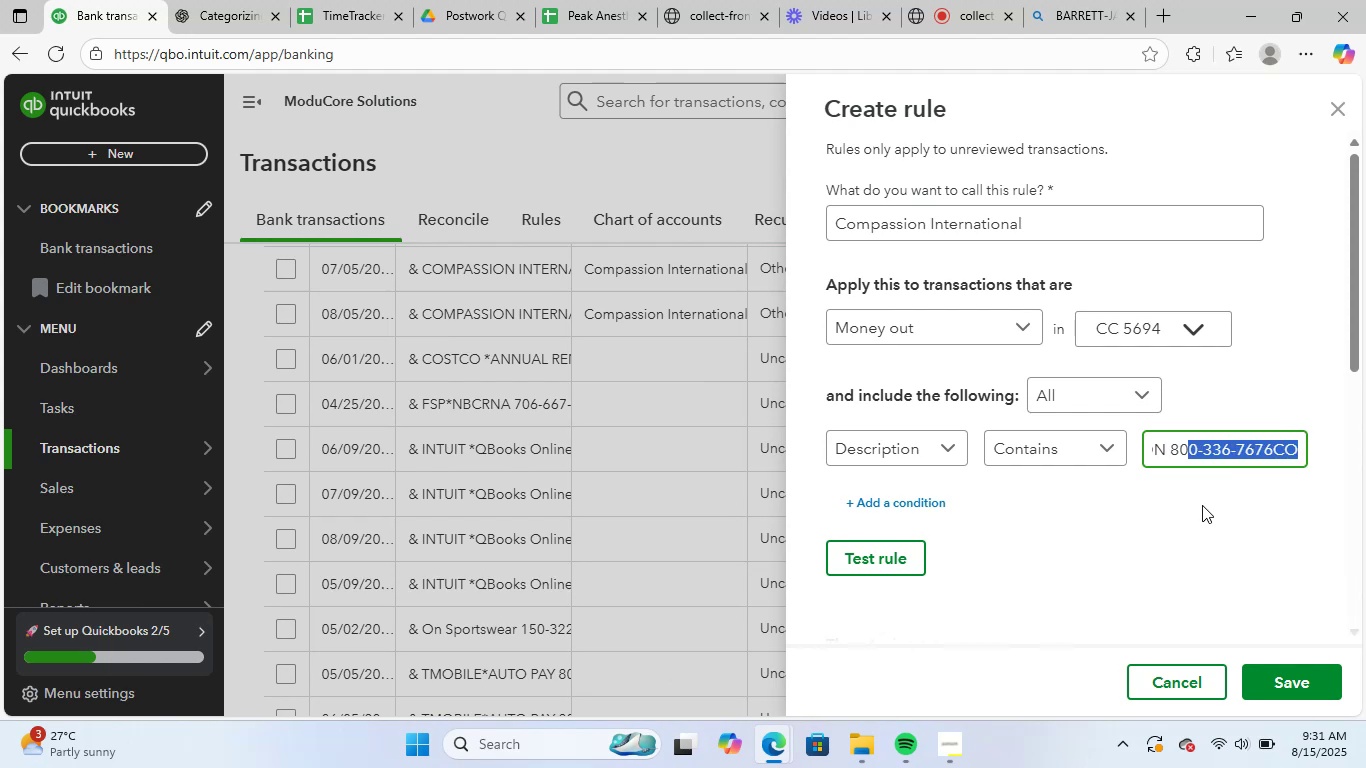 
key(Shift+ArrowLeft)
 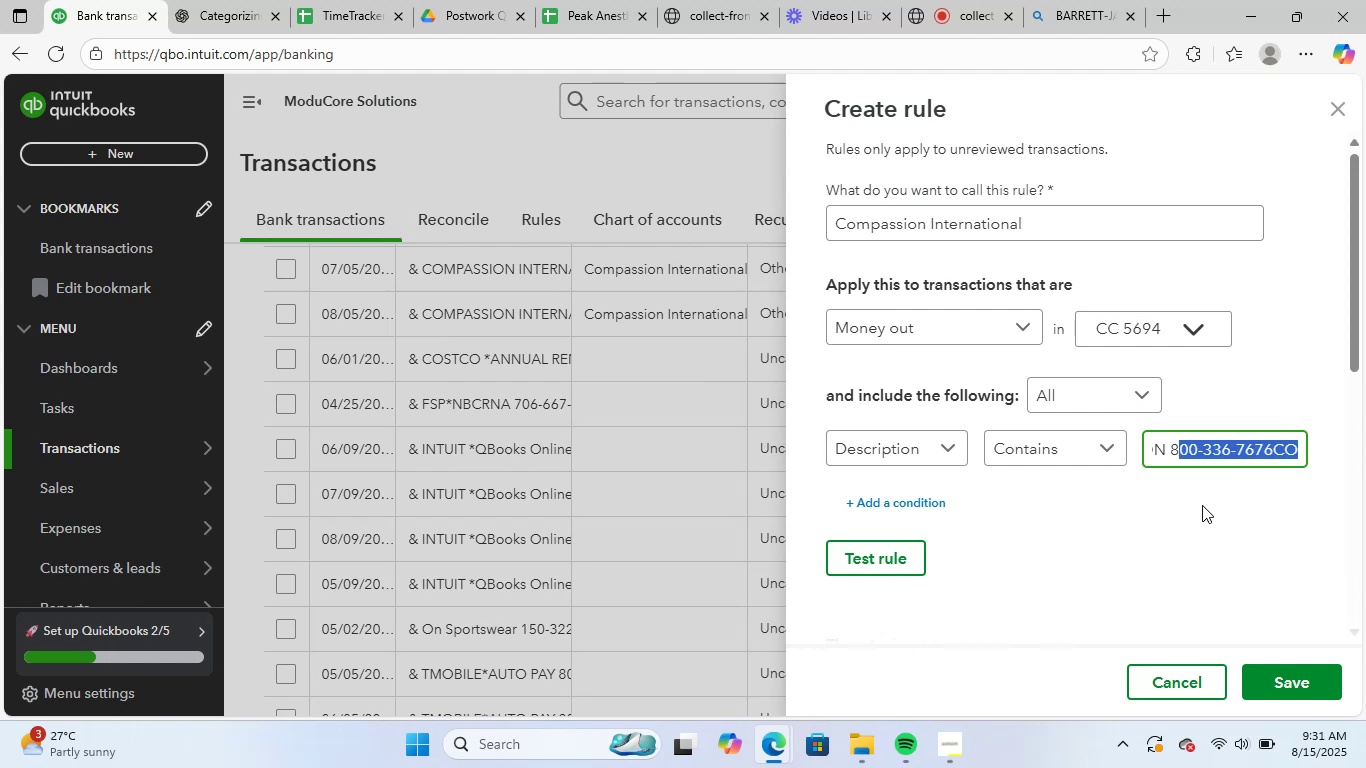 
key(Shift+ArrowLeft)
 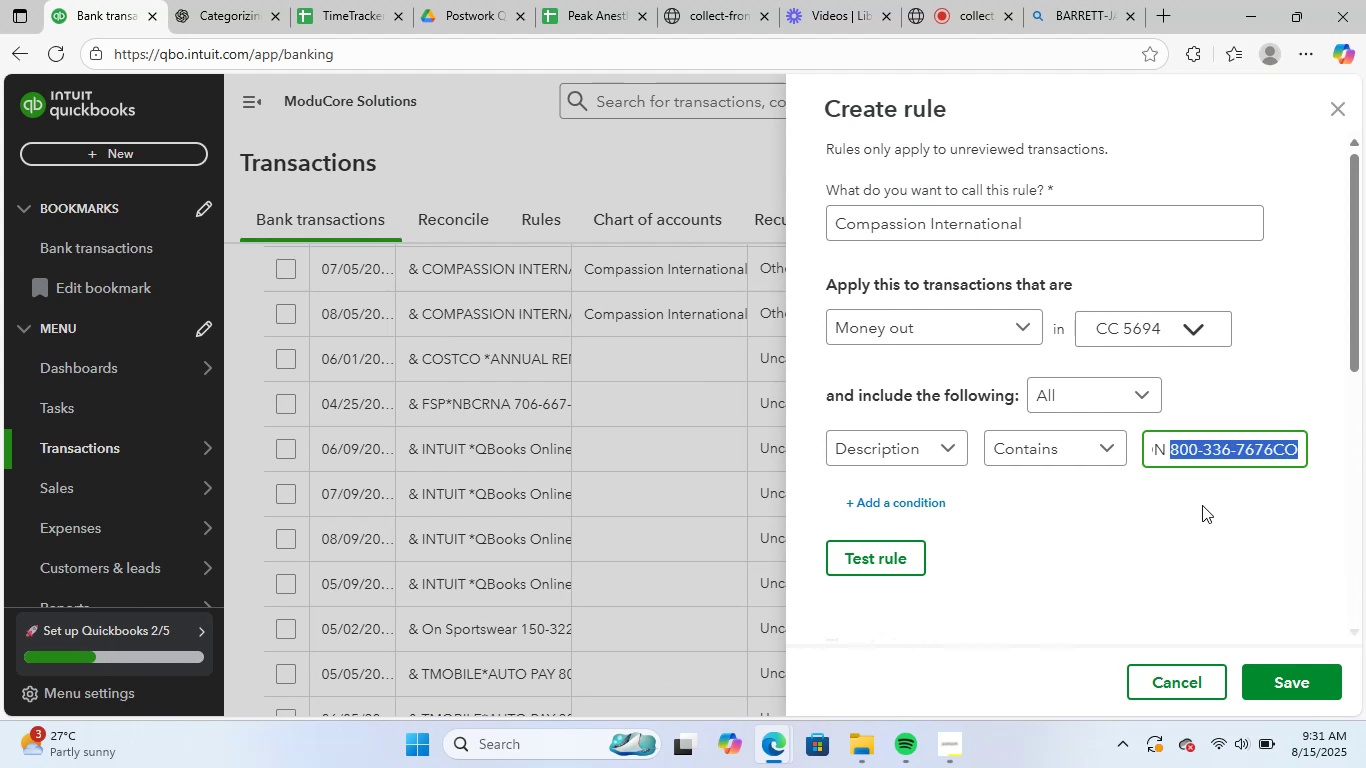 
key(Backspace)
 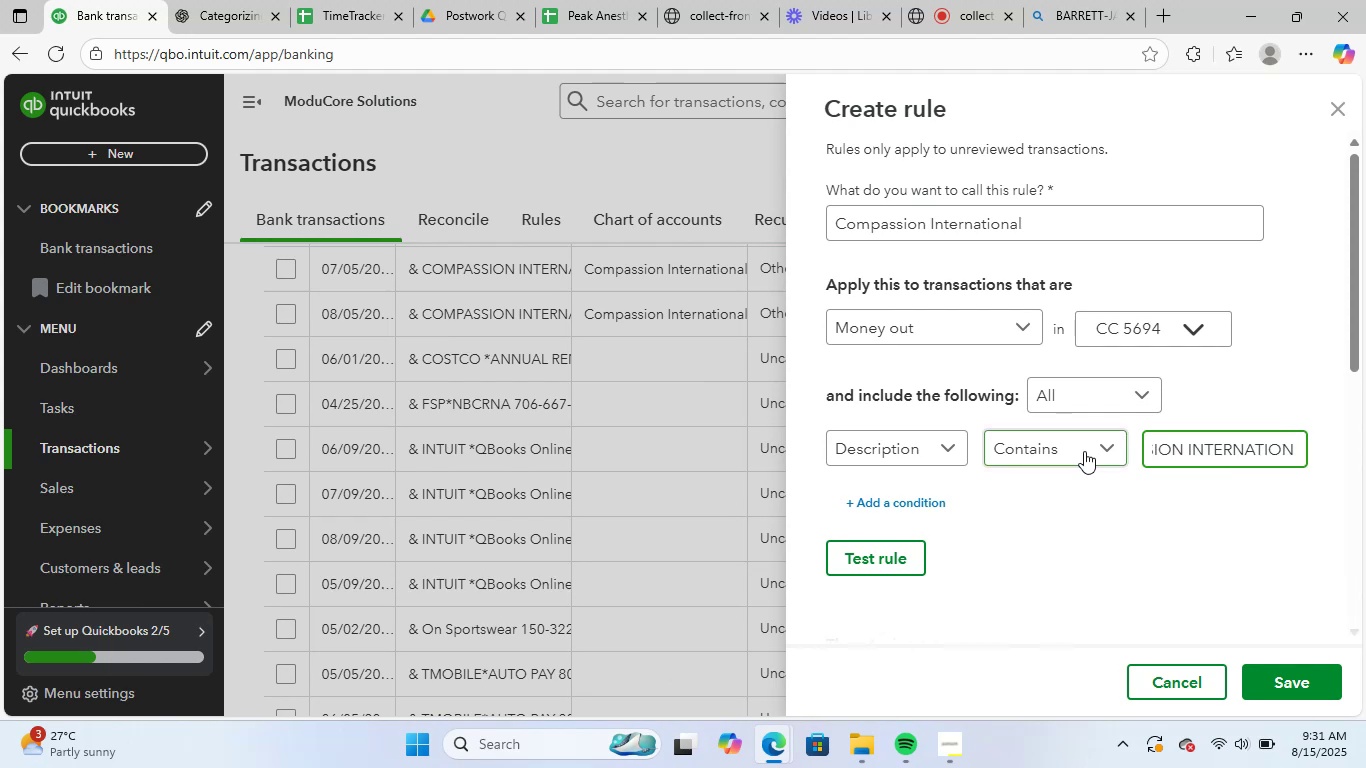 
scroll: coordinate [1251, 572], scroll_direction: down, amount: 18.0
 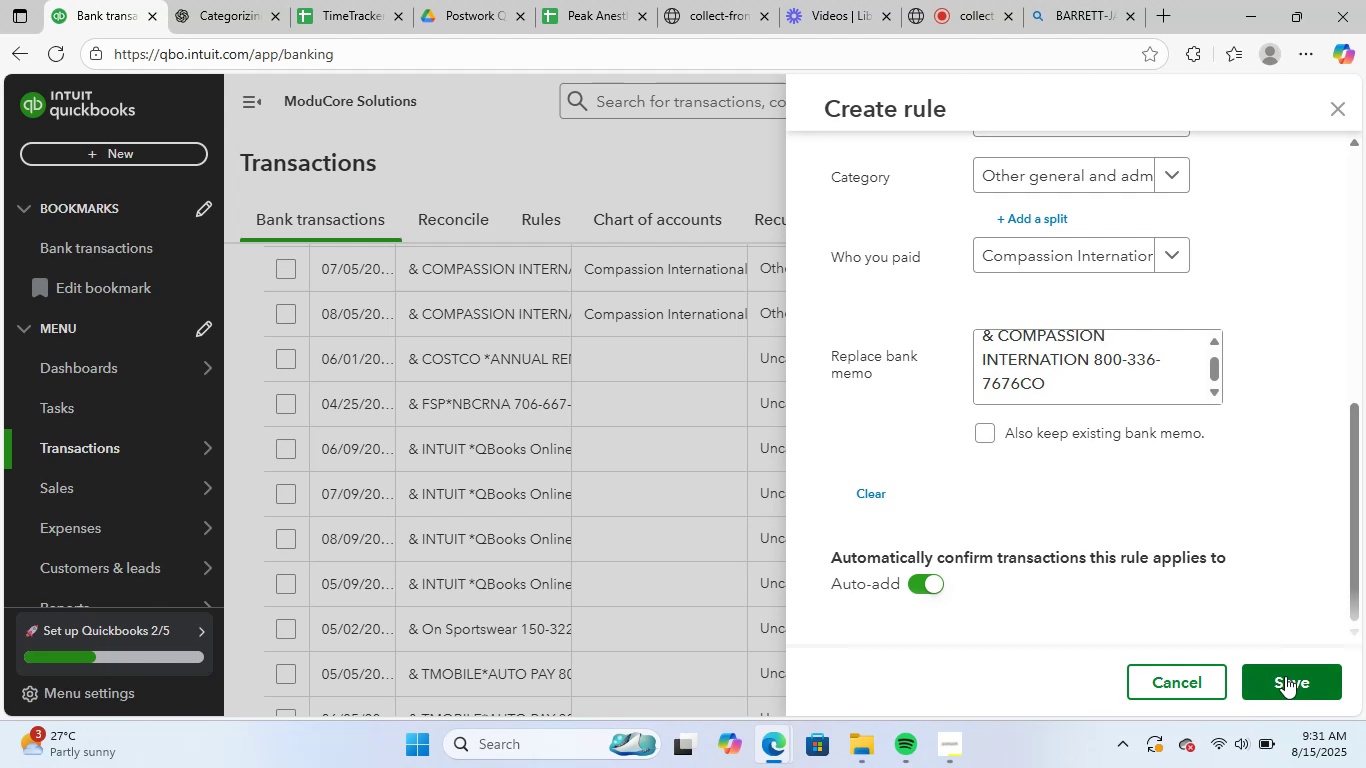 
left_click([1287, 686])
 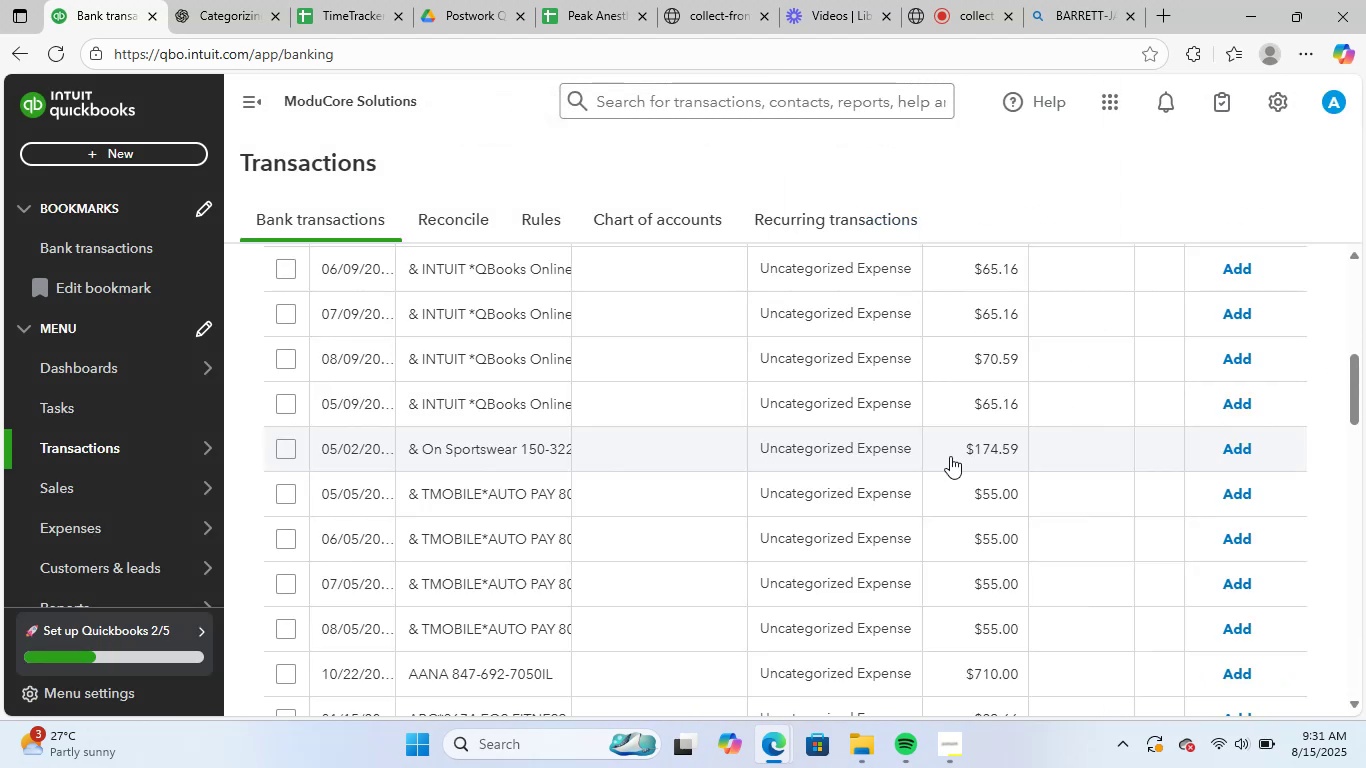 
wait(8.48)
 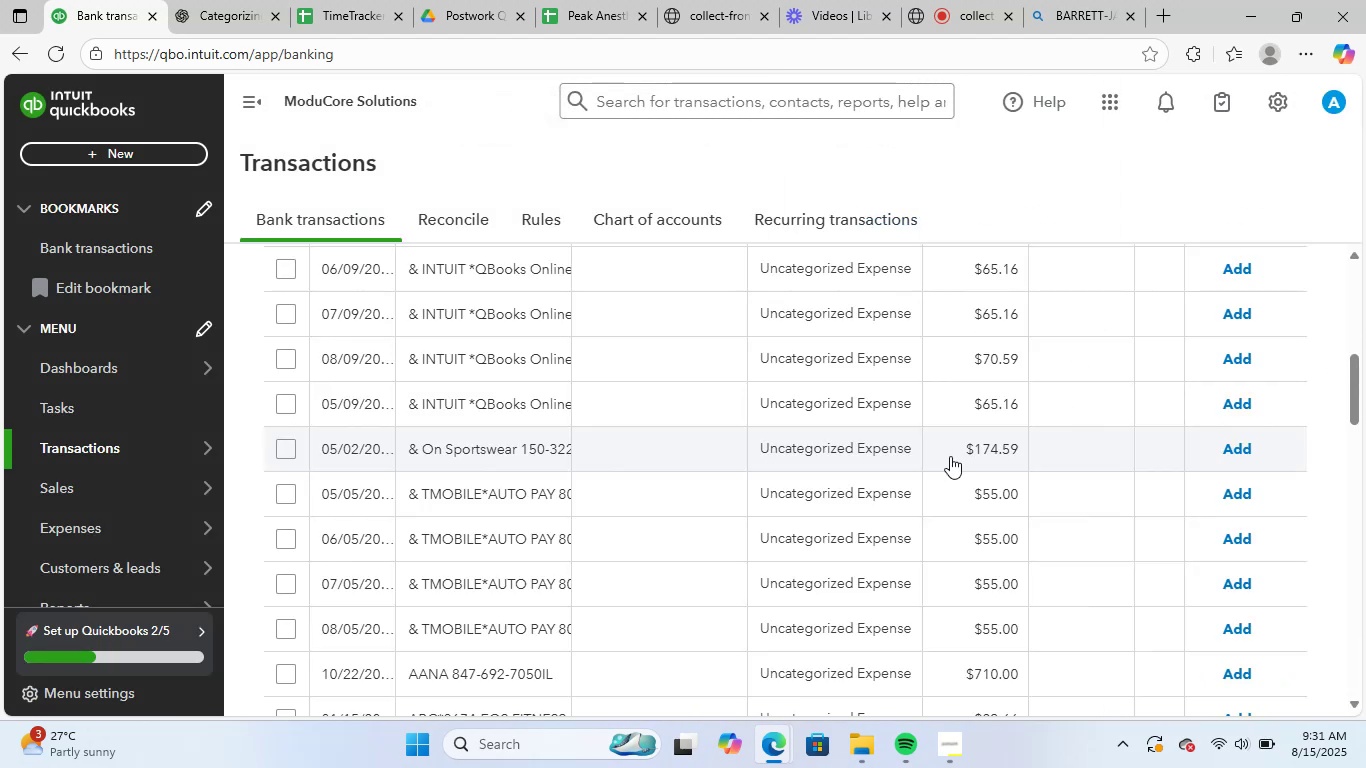 
scroll: coordinate [881, 485], scroll_direction: up, amount: 2.0
 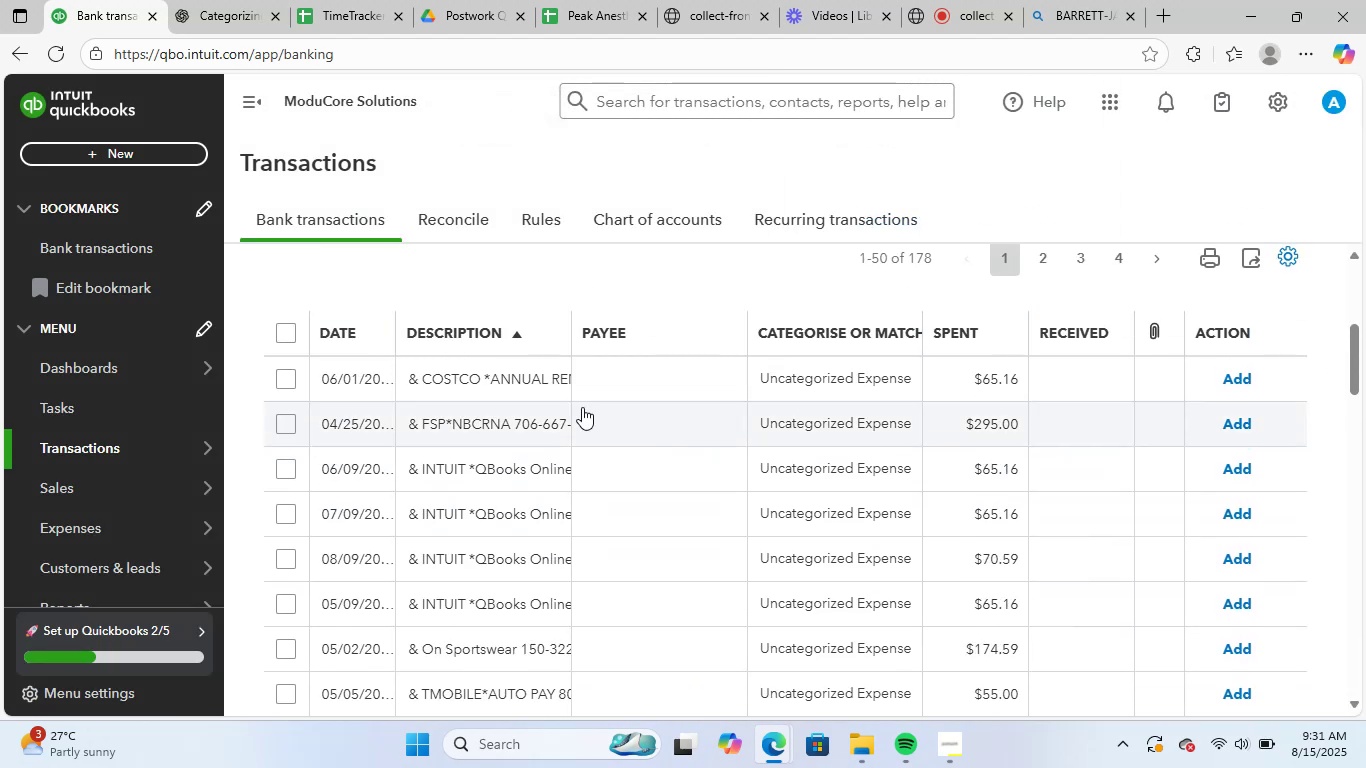 
left_click([537, 387])
 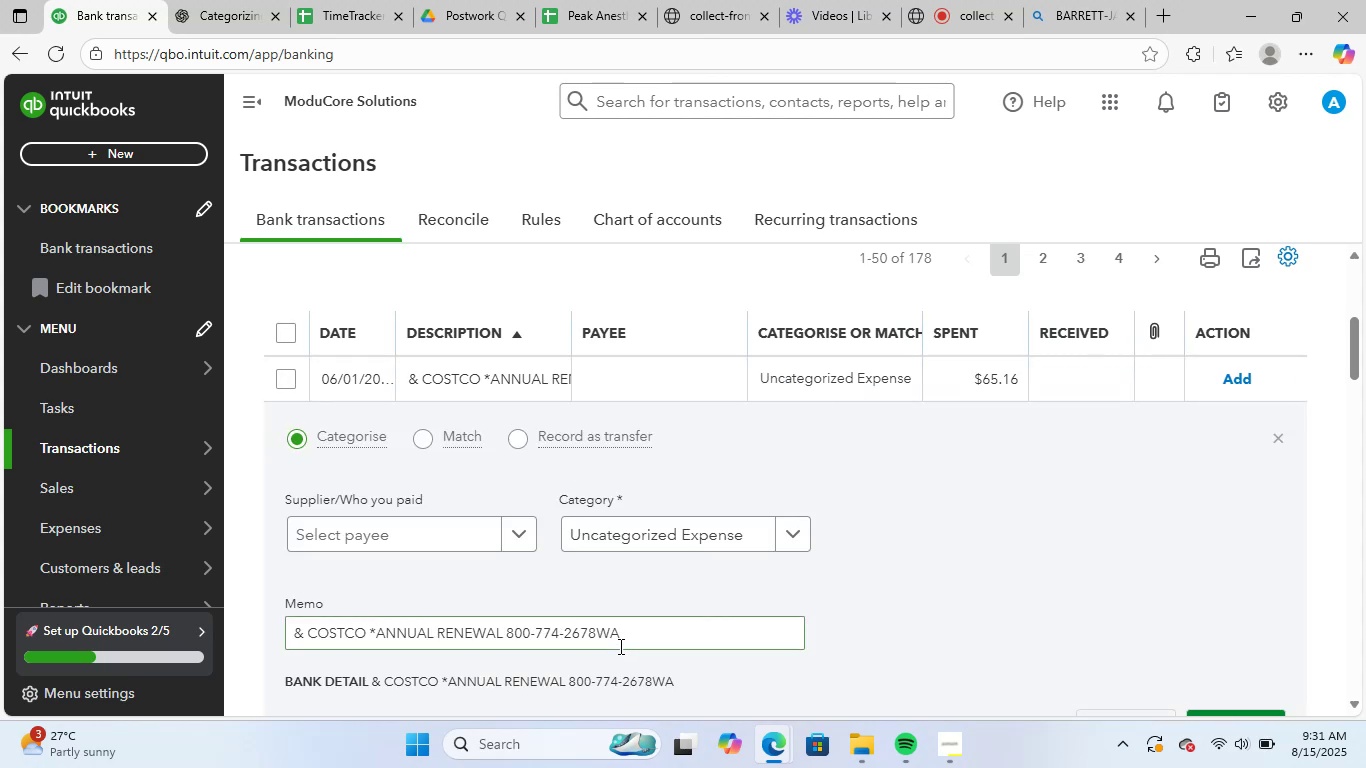 
left_click_drag(start_coordinate=[659, 628], to_coordinate=[227, 614])
 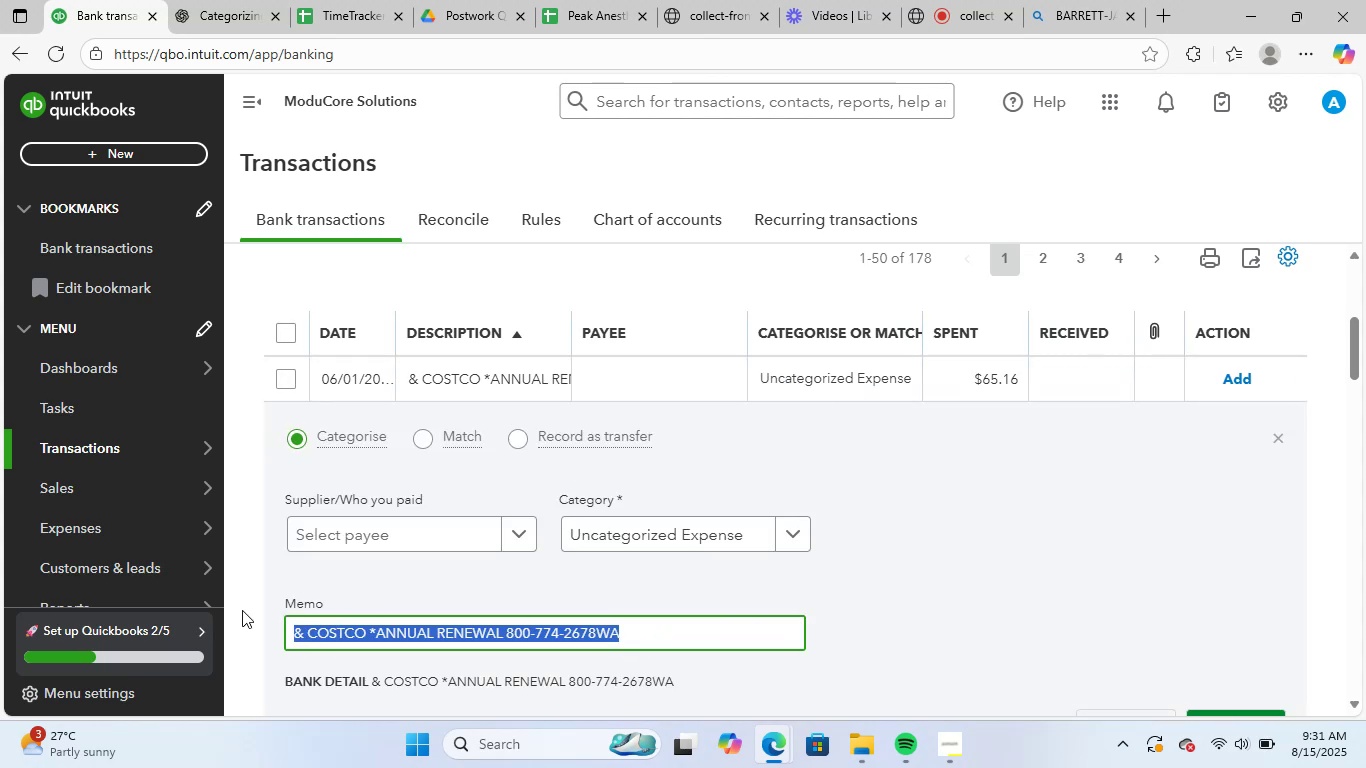 
key(Control+C)
 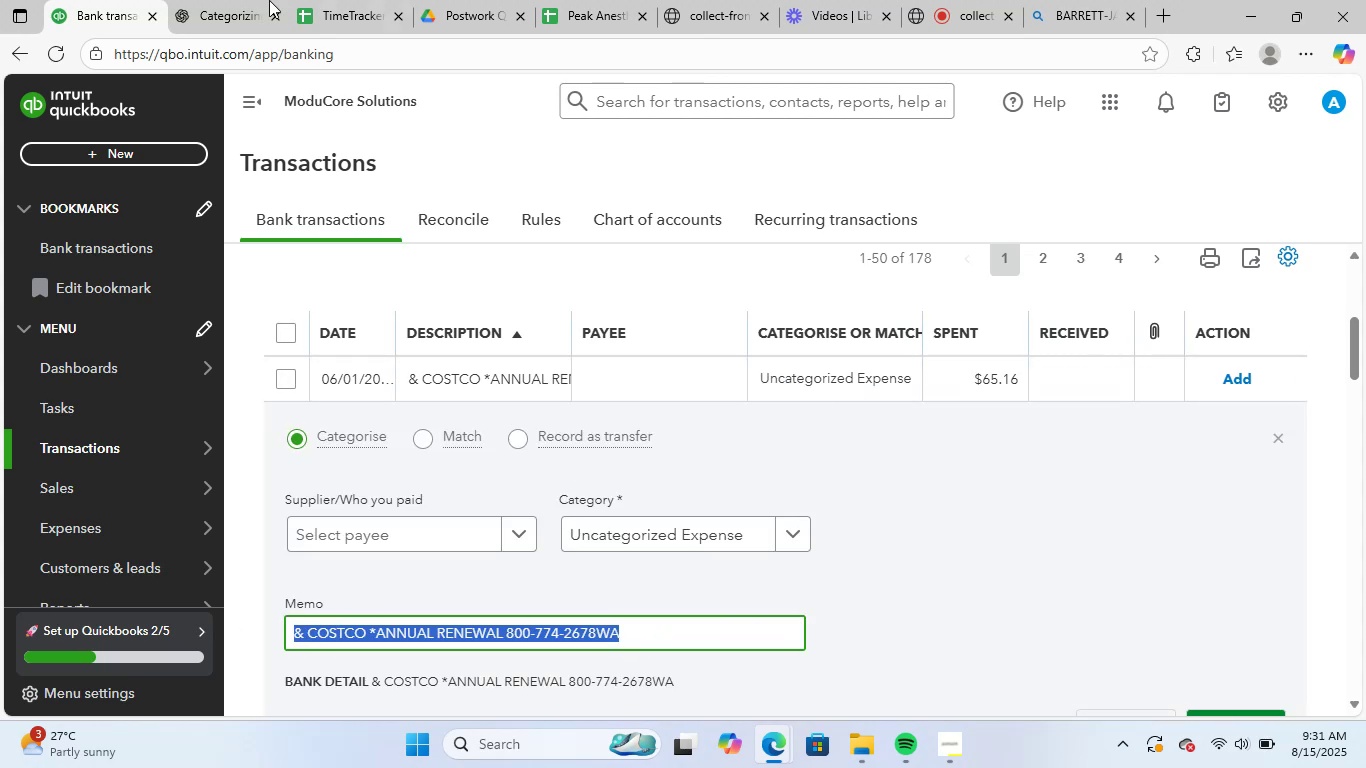 
left_click_drag(start_coordinate=[204, 0], to_coordinate=[210, 0])
 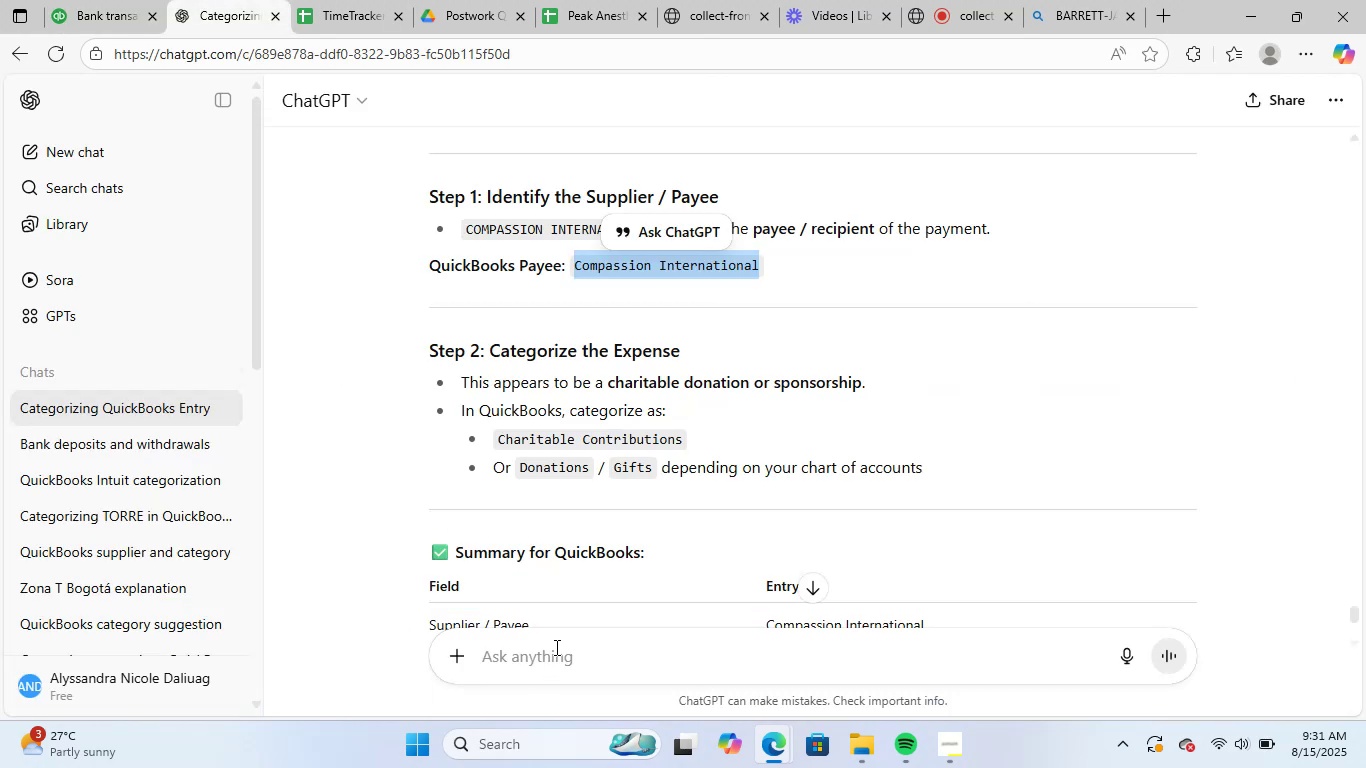 
left_click([556, 662])
 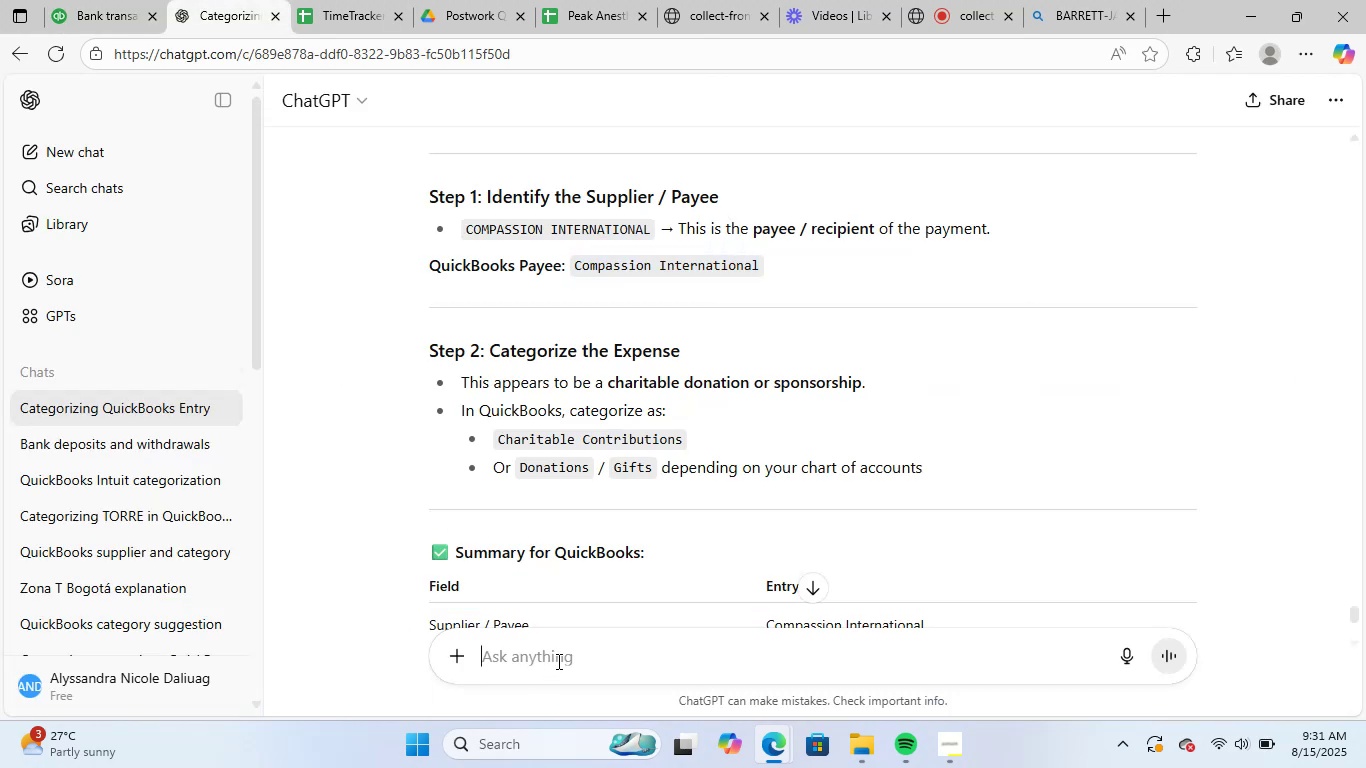 
key(Control+V)
 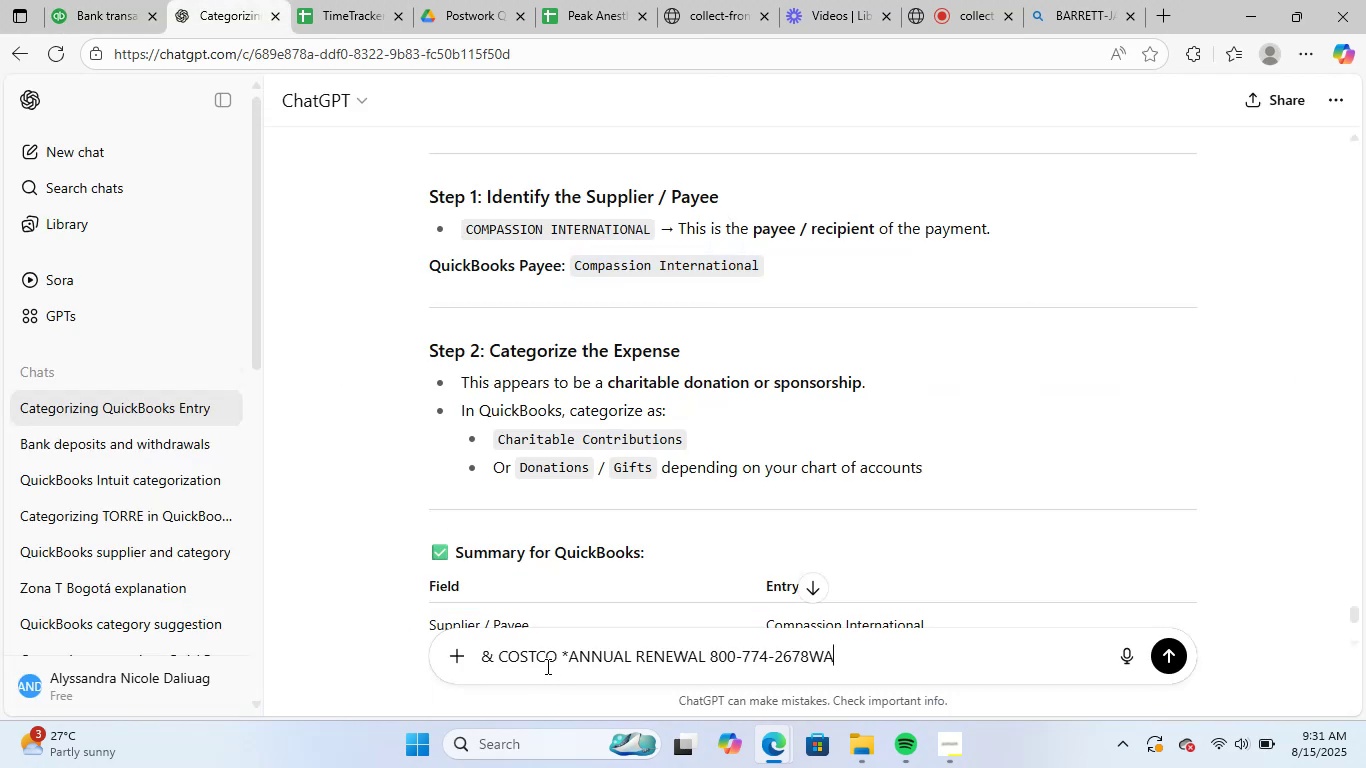 
key(NumpadEnter)
 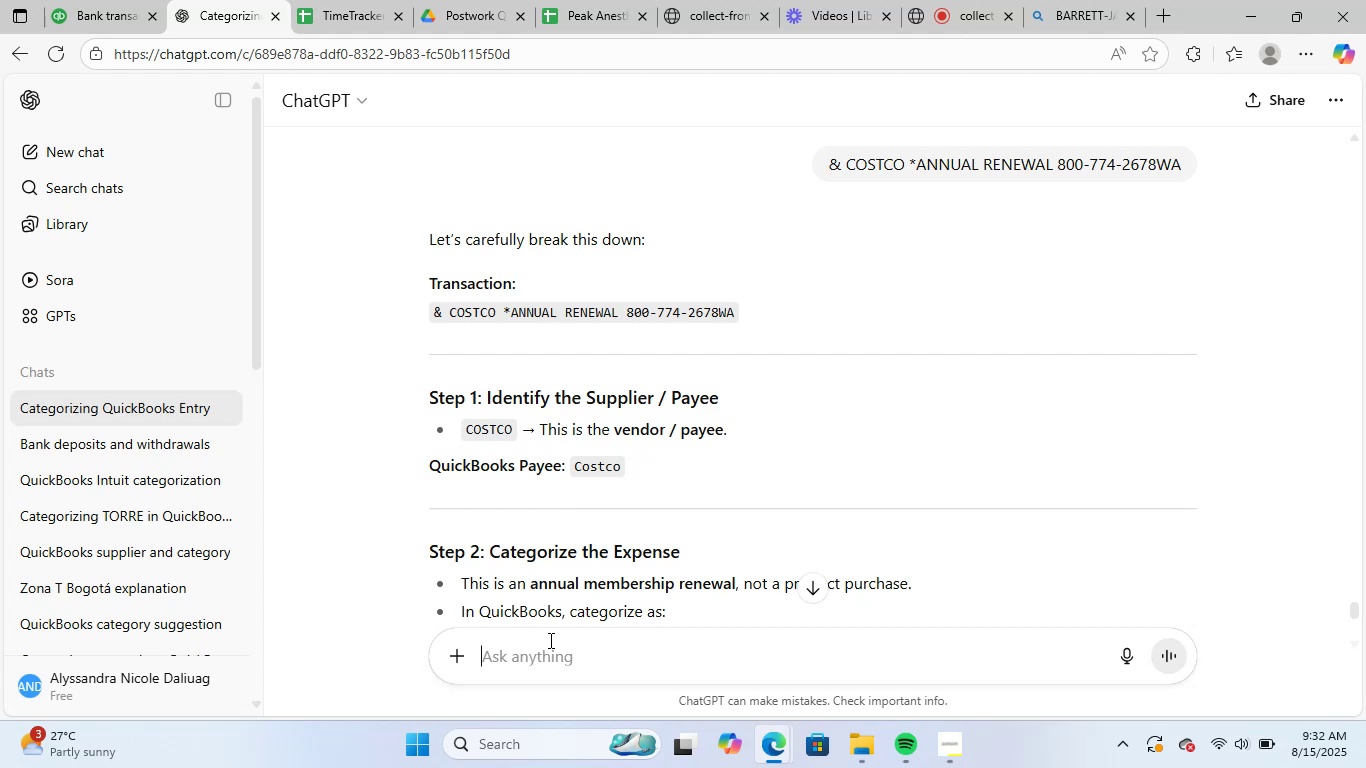 
wait(7.76)
 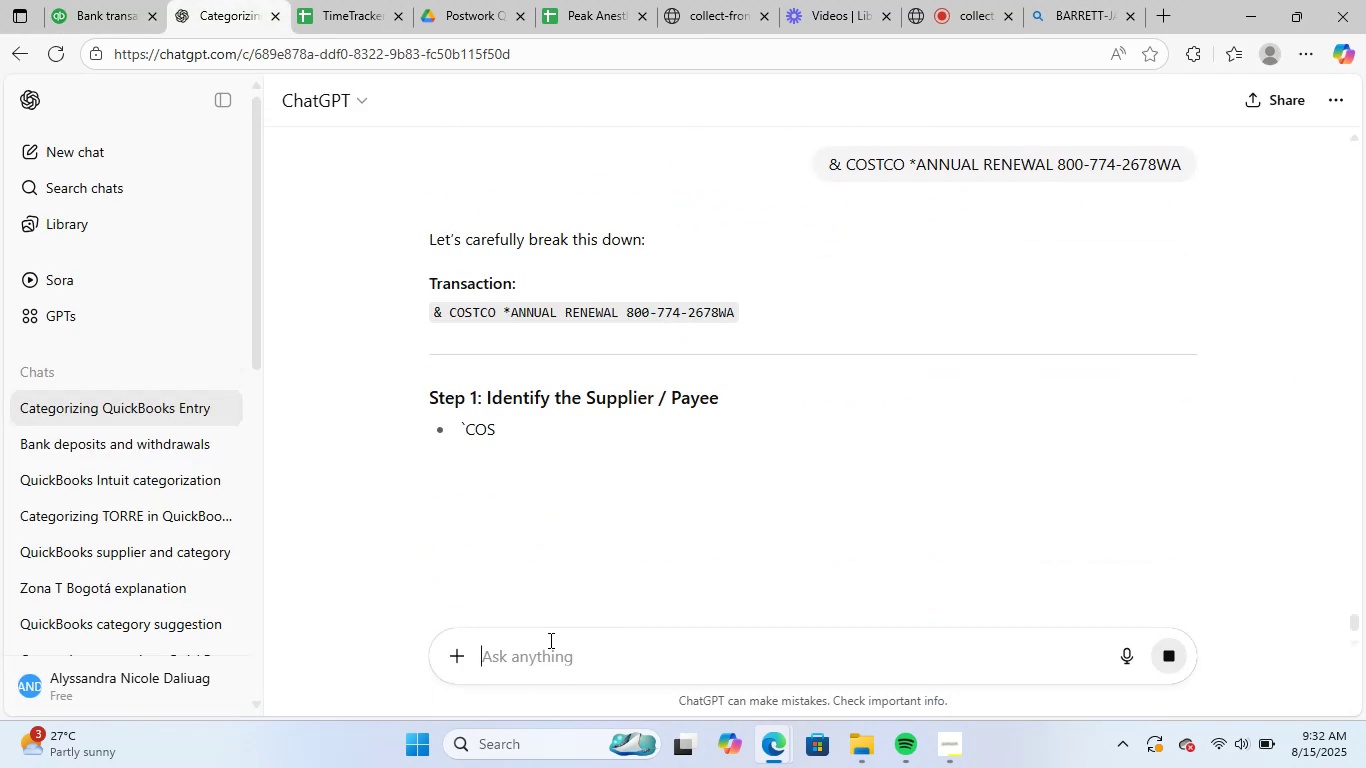 
scroll: coordinate [694, 479], scroll_direction: down, amount: 4.0
 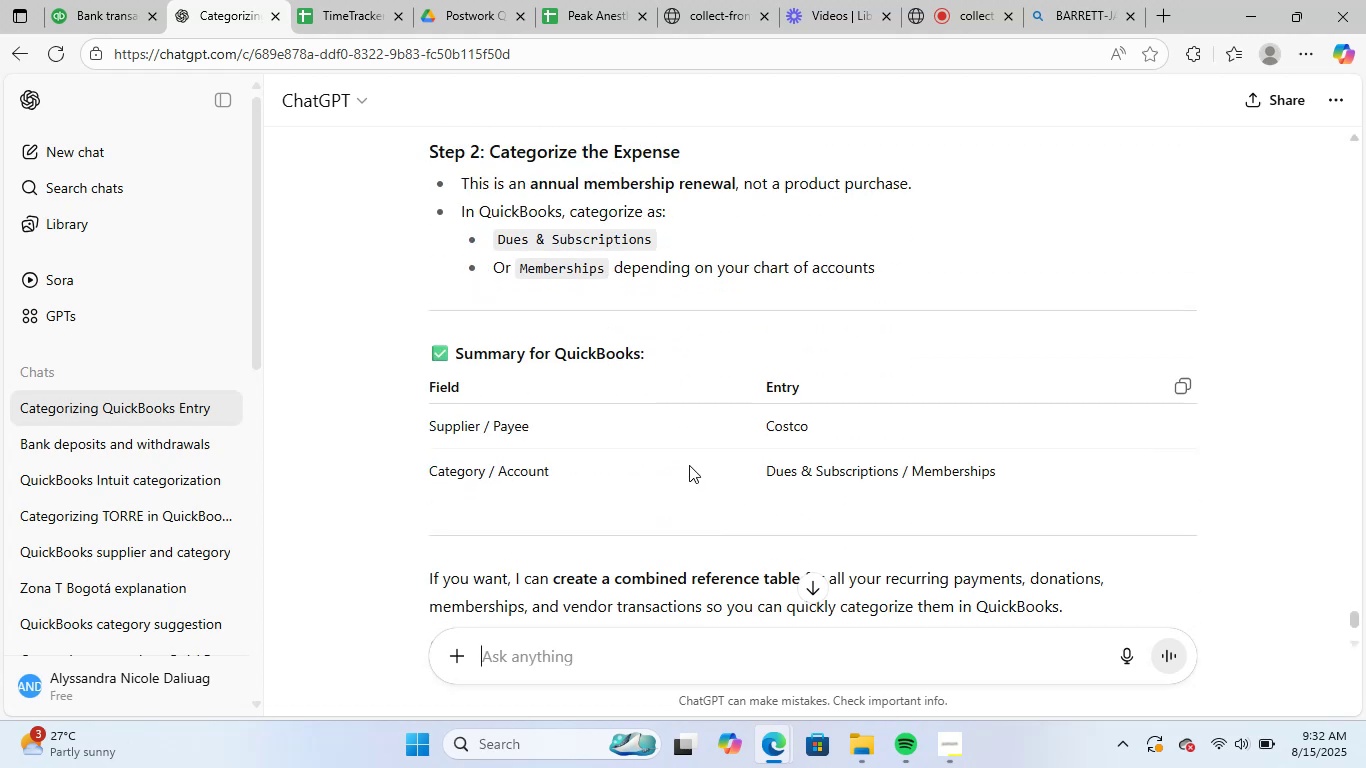 
scroll: coordinate [689, 465], scroll_direction: up, amount: 2.0
 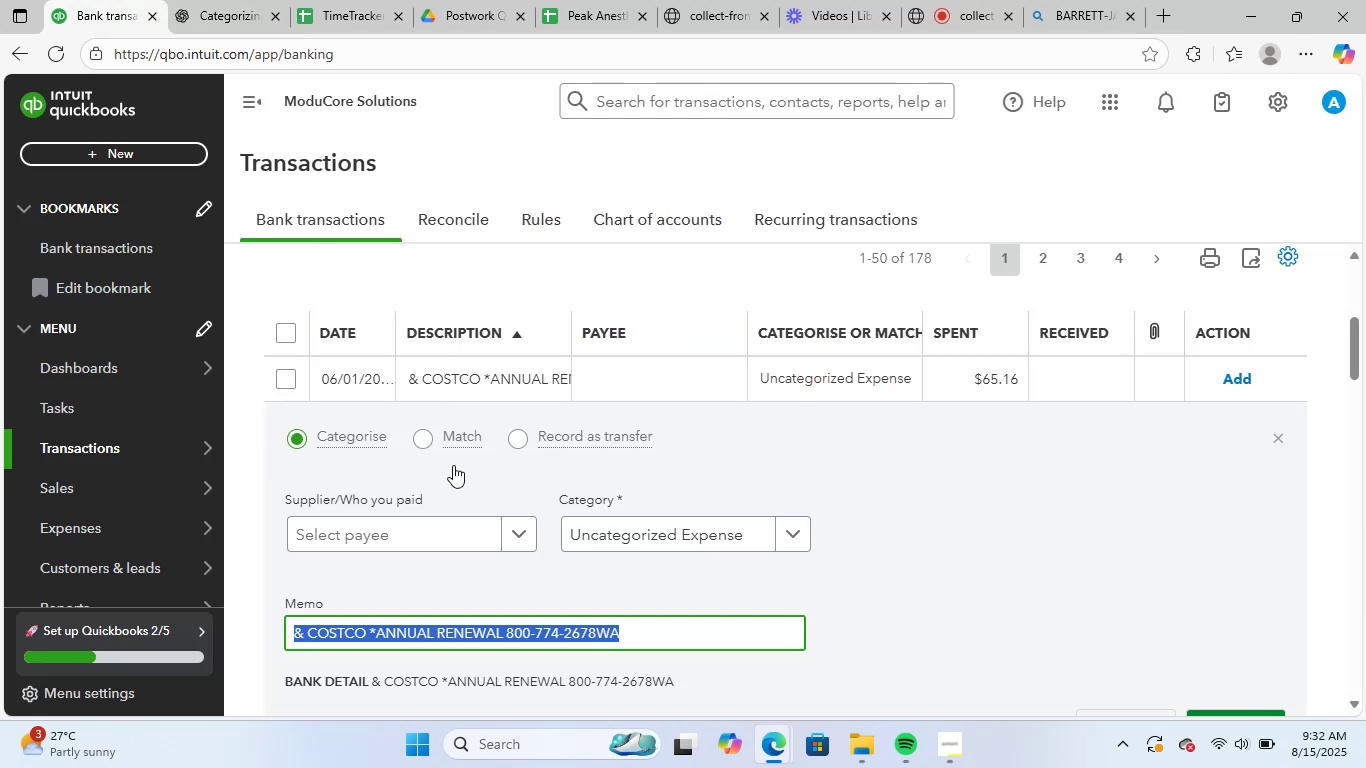 
left_click([436, 532])
 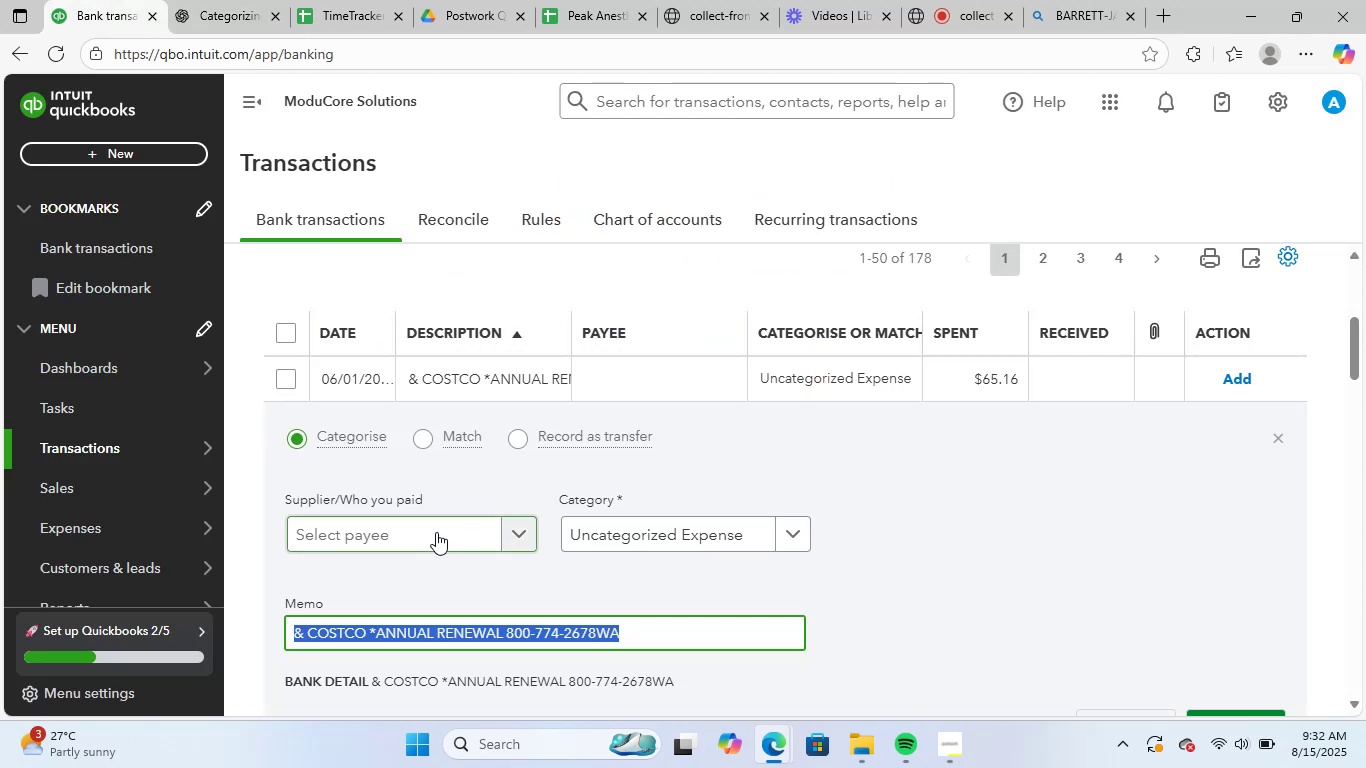 
type(cost)
key(Backspace)
key(Backspace)
key(Backspace)
key(Backspace)
key(Backspace)
type(CostCo)
 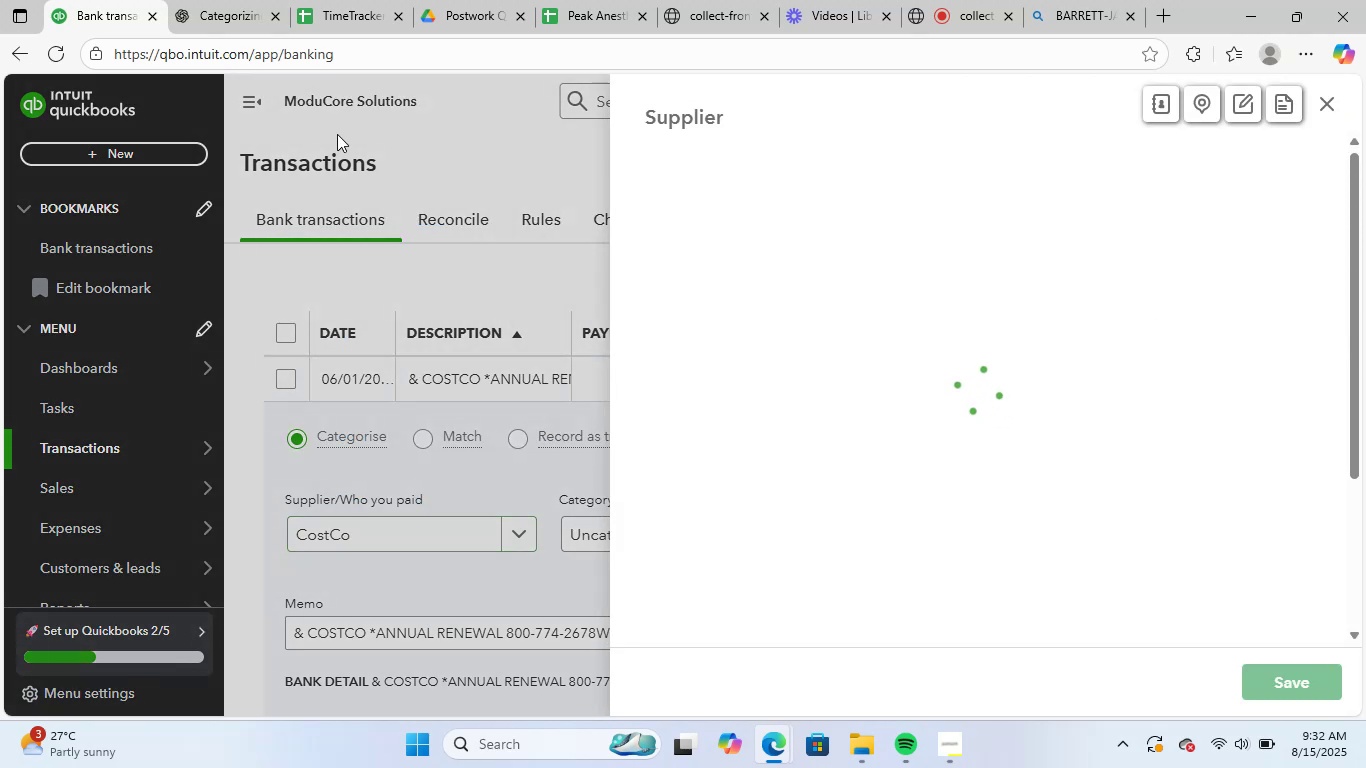 
left_click([1281, 685])
 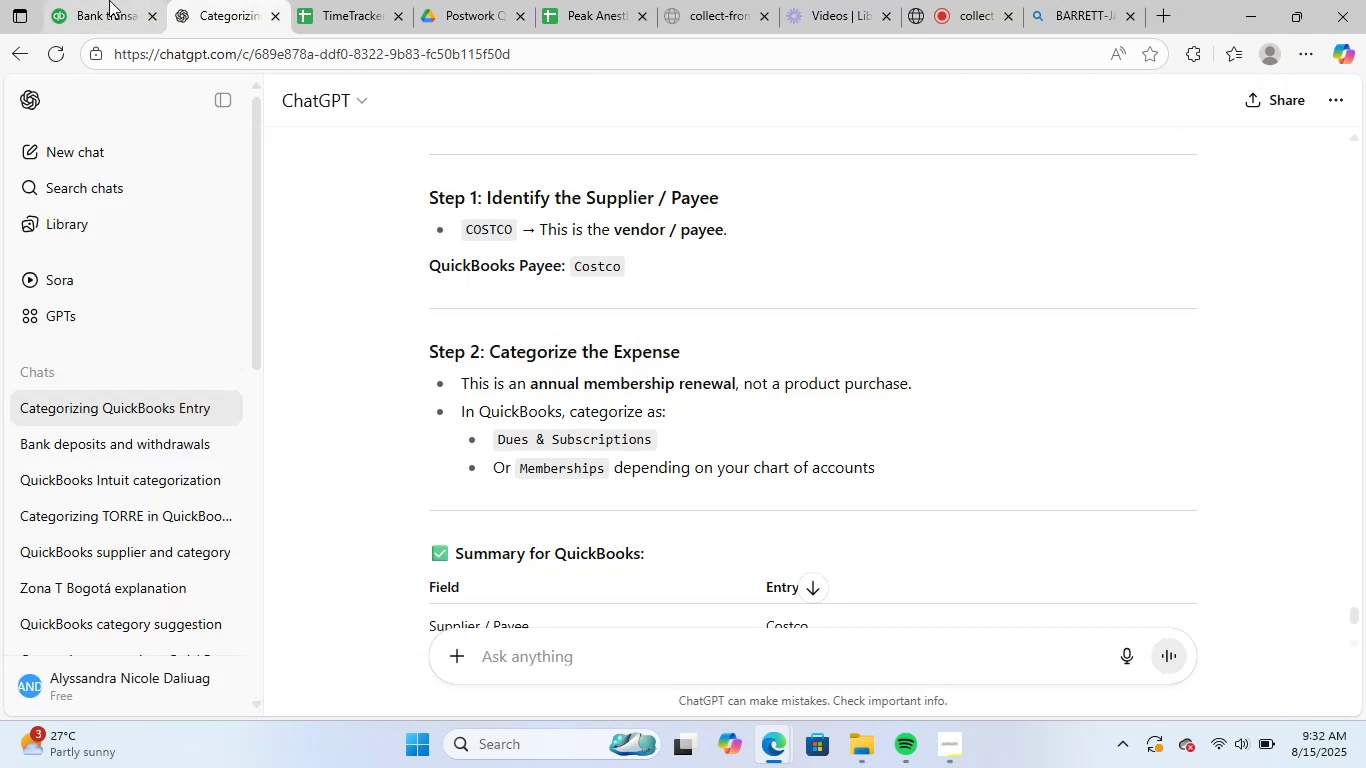 
left_click([109, 0])
 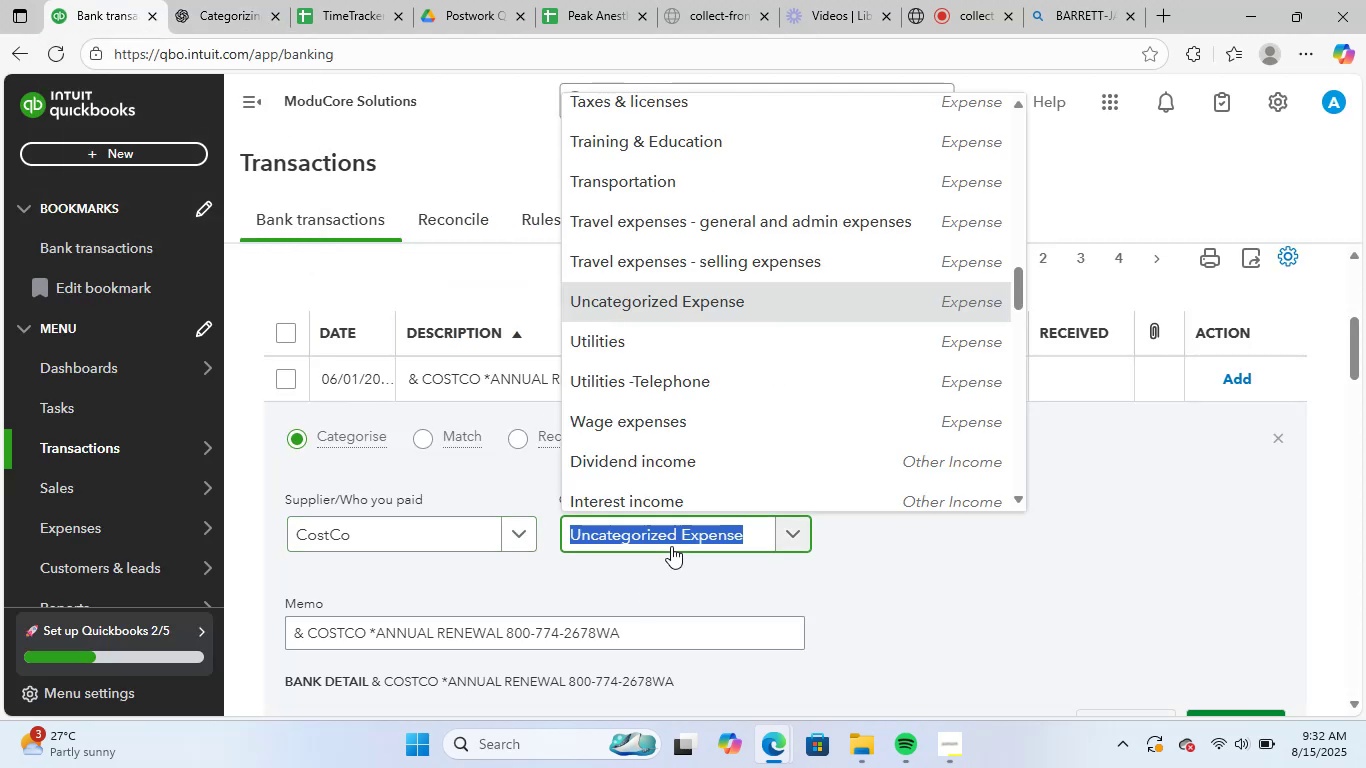 
type(dues)
 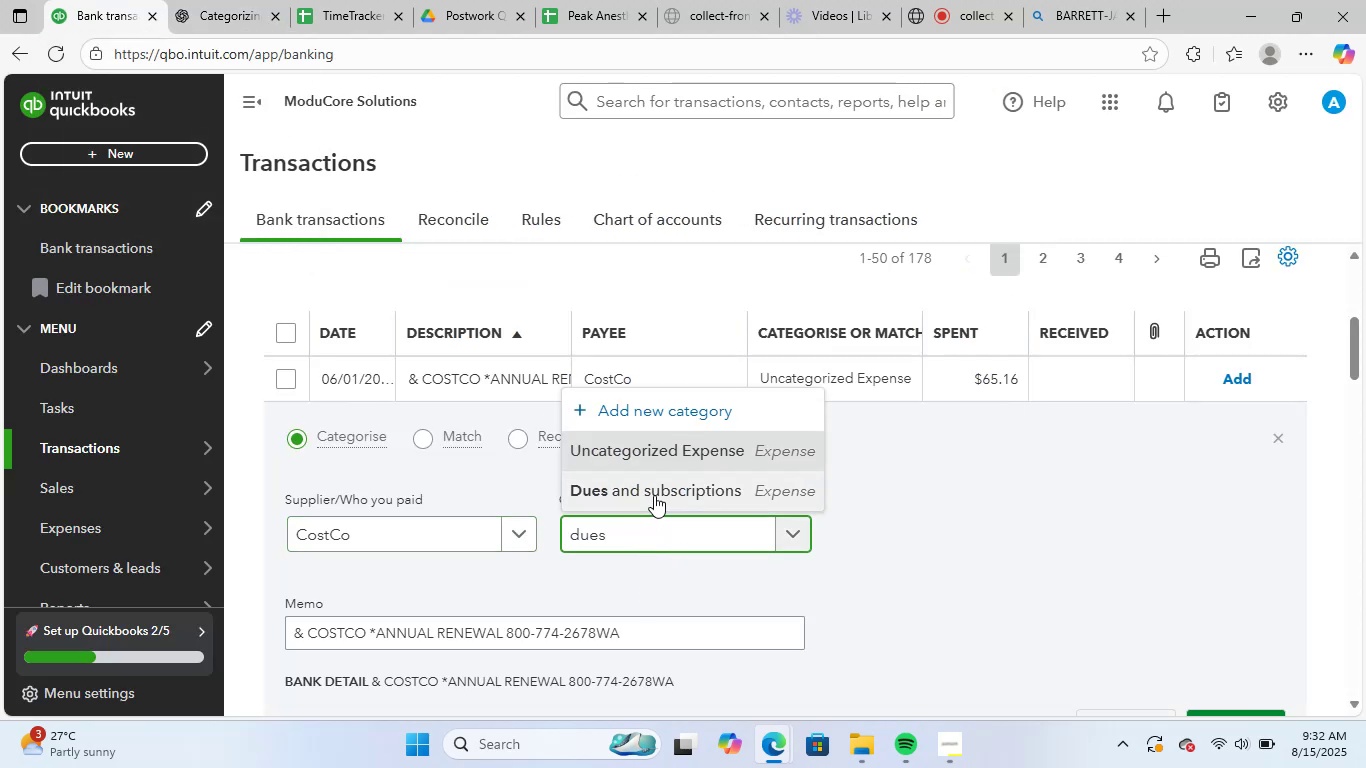 
left_click([654, 495])
 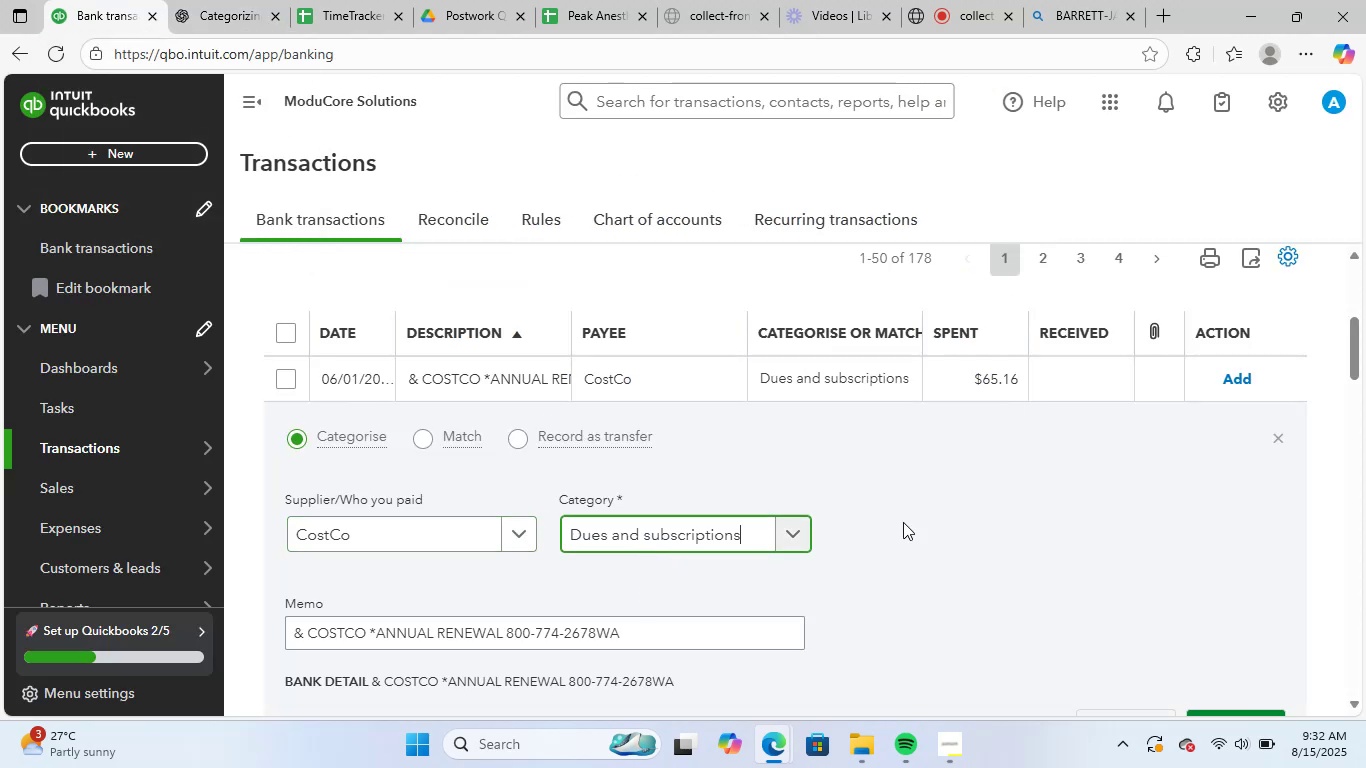 
scroll: coordinate [906, 518], scroll_direction: down, amount: 2.0
 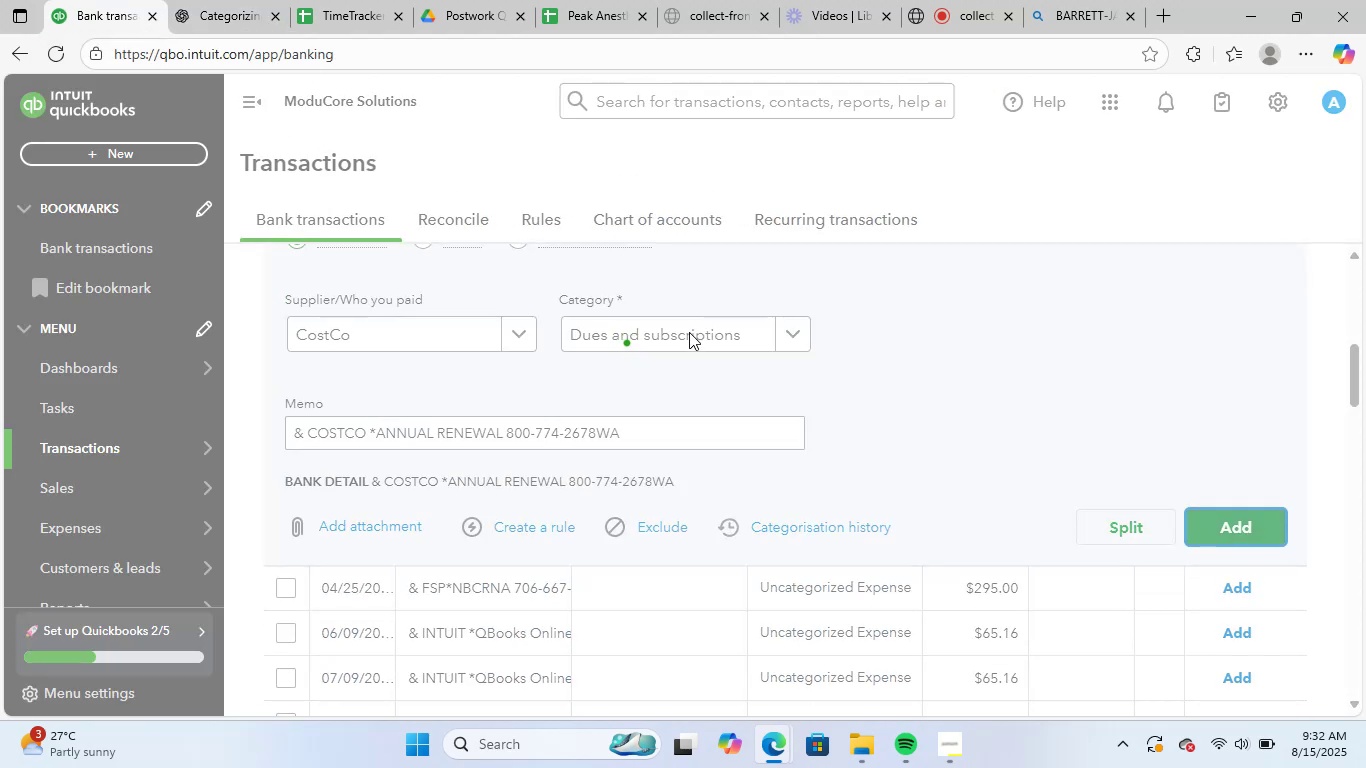 
scroll: coordinate [762, 528], scroll_direction: up, amount: 2.0
 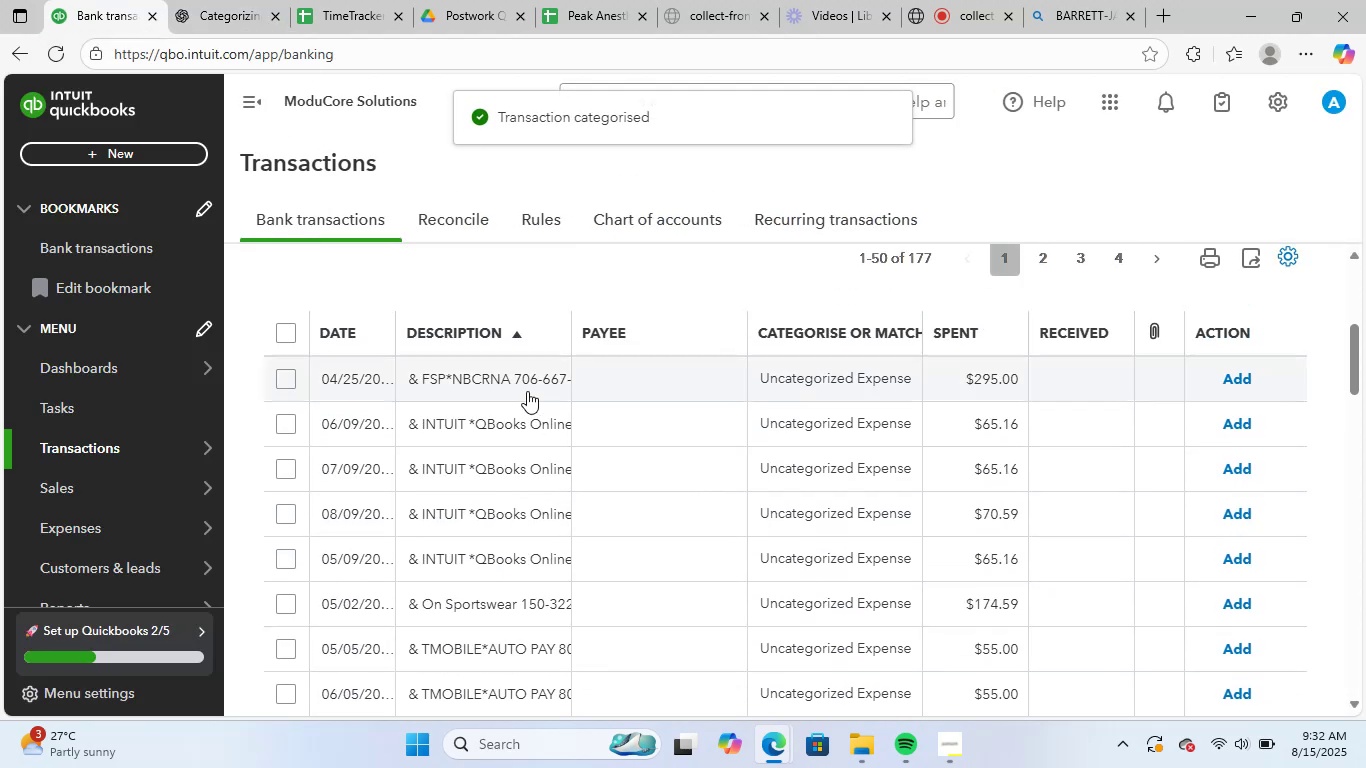 
left_click([525, 381])
 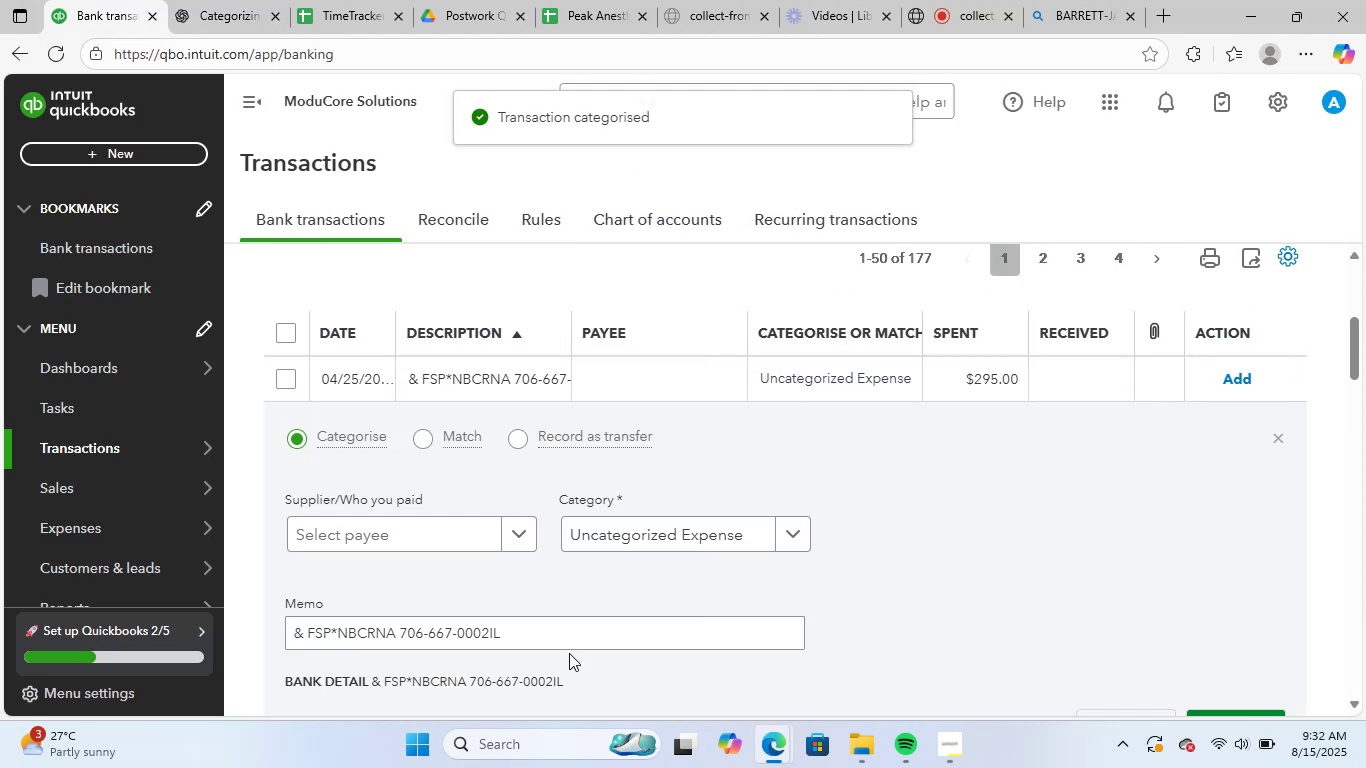 
left_click_drag(start_coordinate=[566, 633], to_coordinate=[198, 611])
 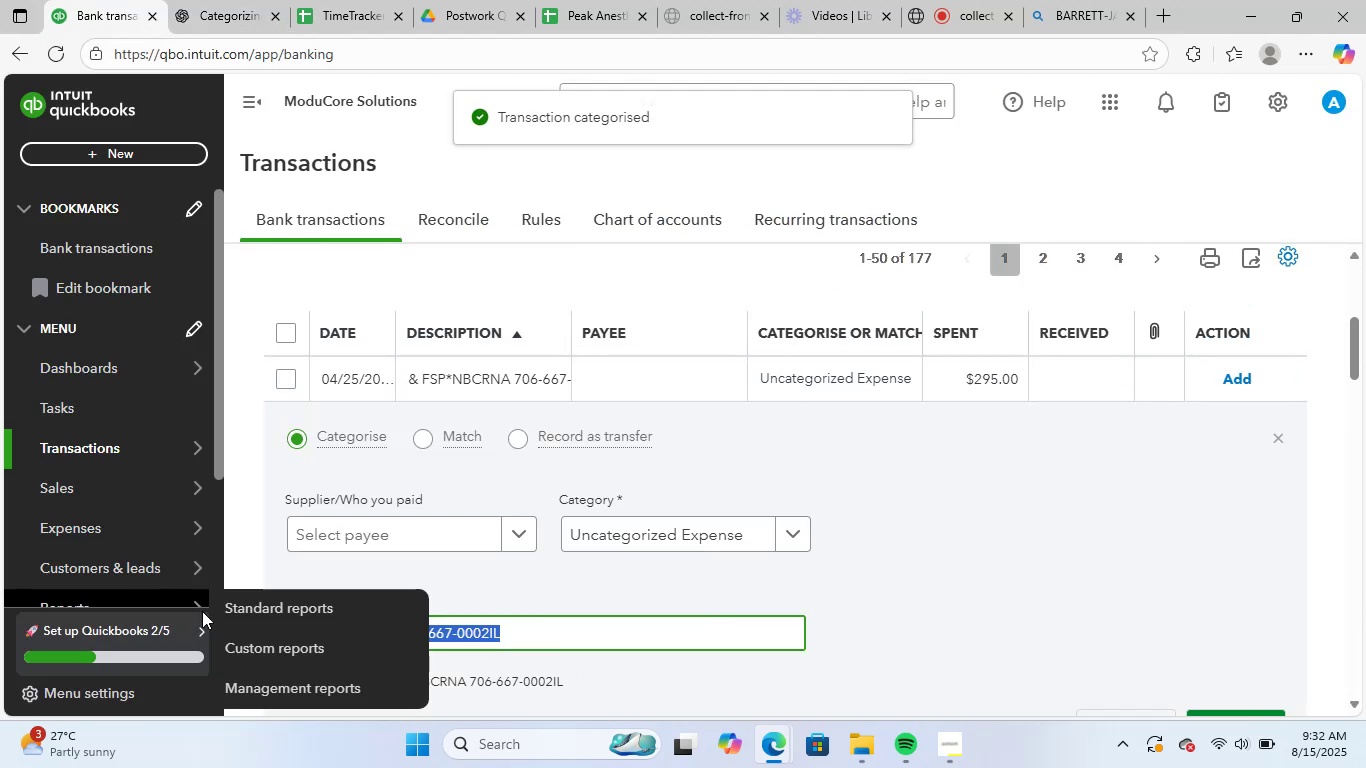 
key(Control+C)
 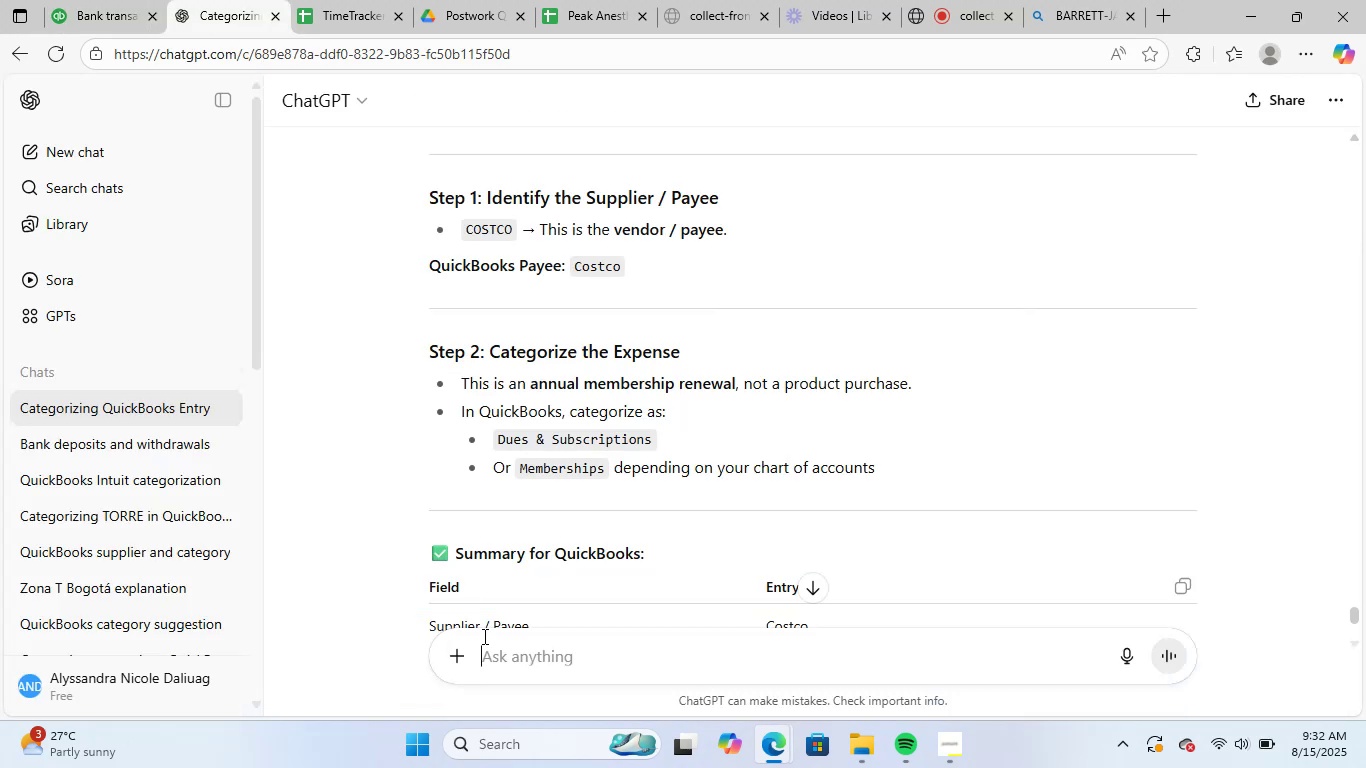 
left_click([564, 673])
 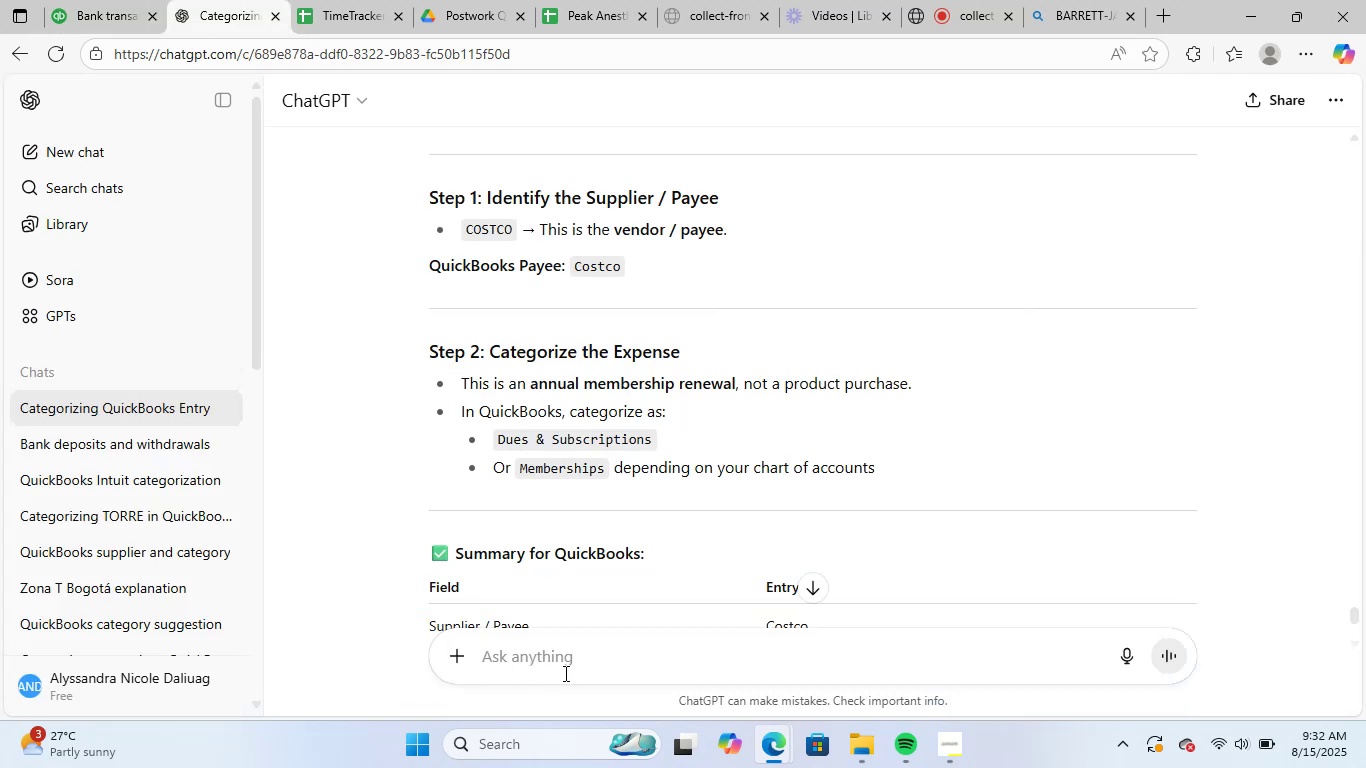 
key(Control+ControlLeft)
 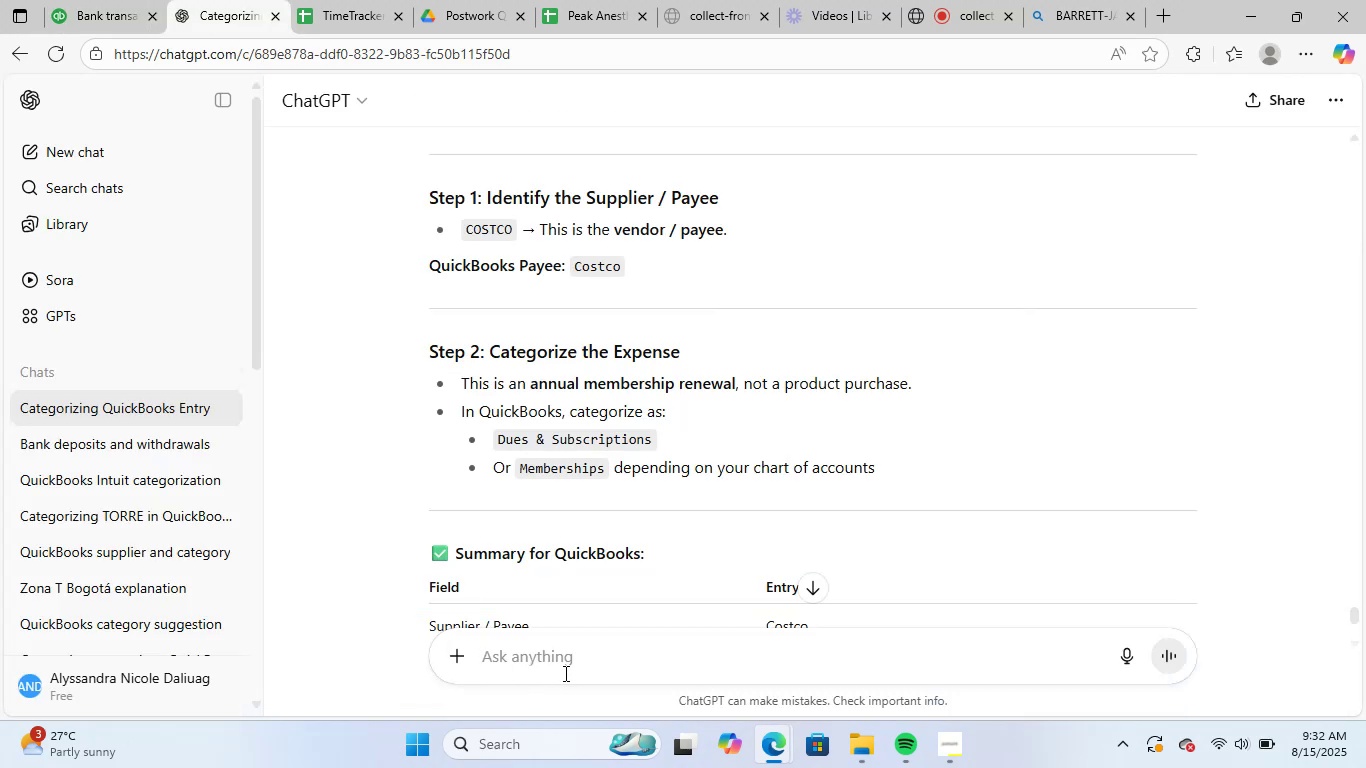 
key(Control+V)
 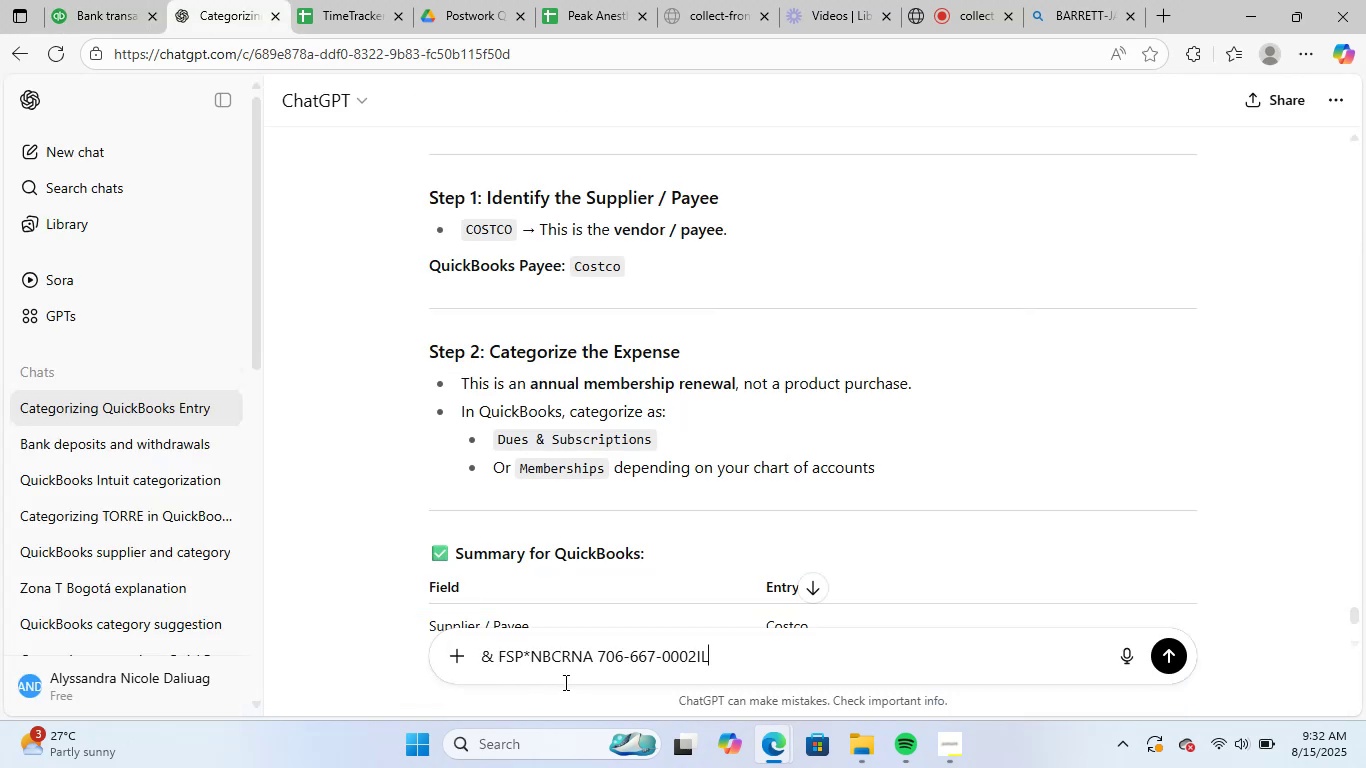 
key(NumpadEnter)
 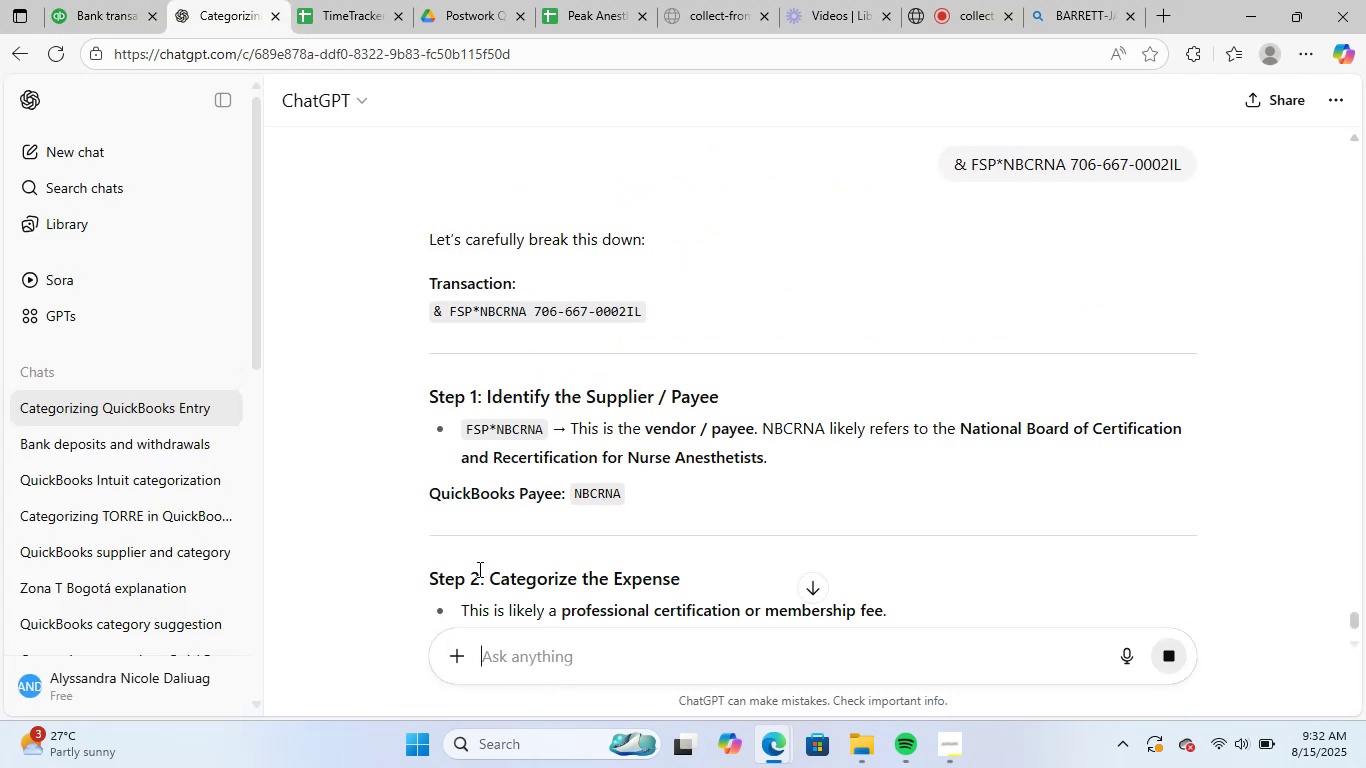 
wait(5.46)
 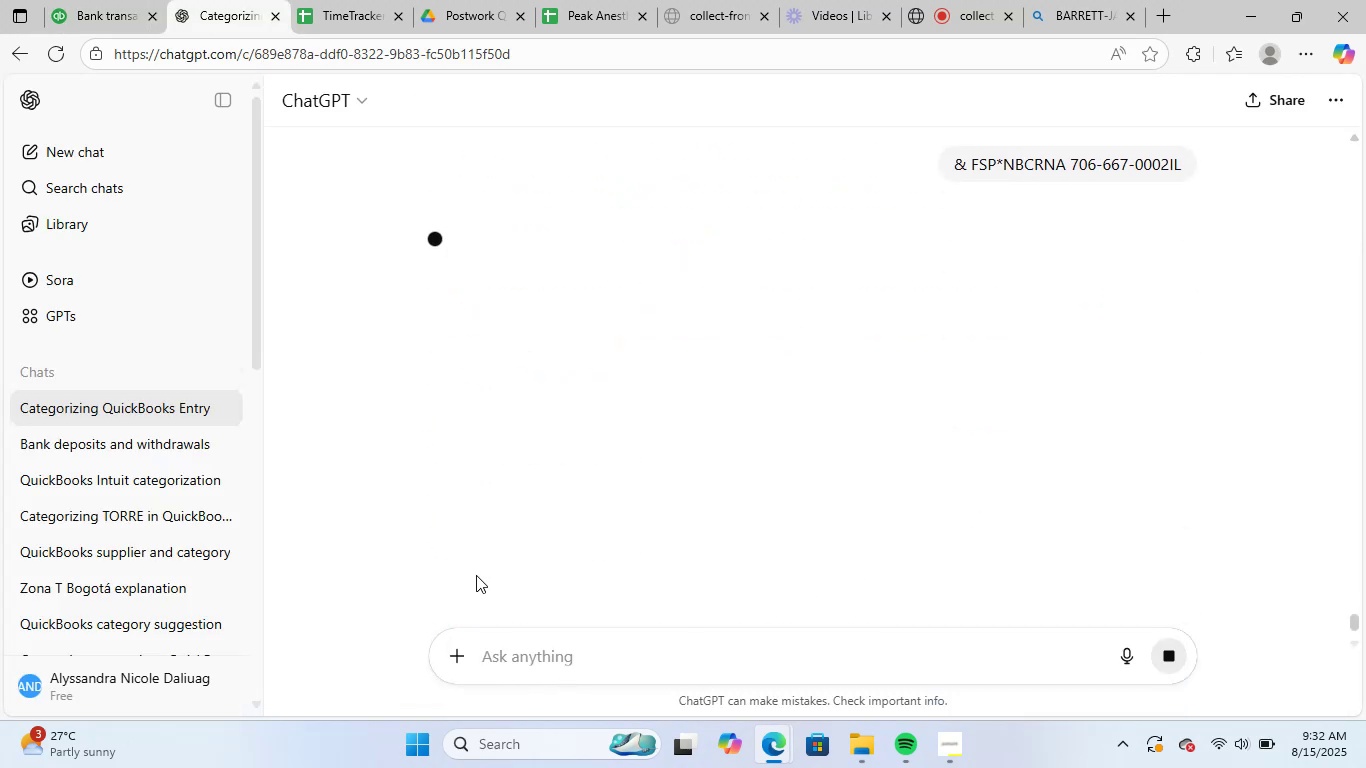 
scroll: coordinate [518, 491], scroll_direction: down, amount: 3.0
 